 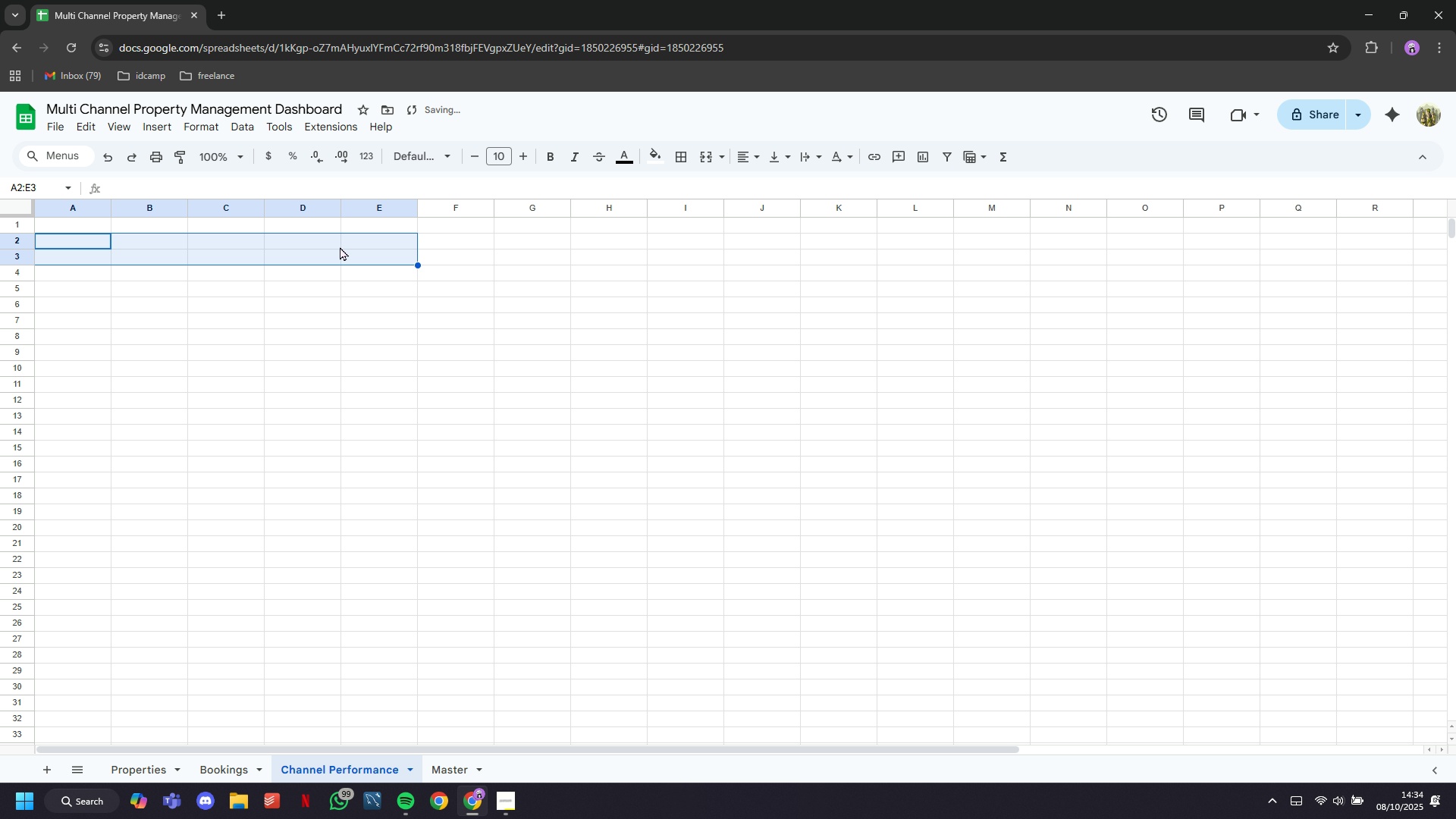 
left_click([165, 130])
 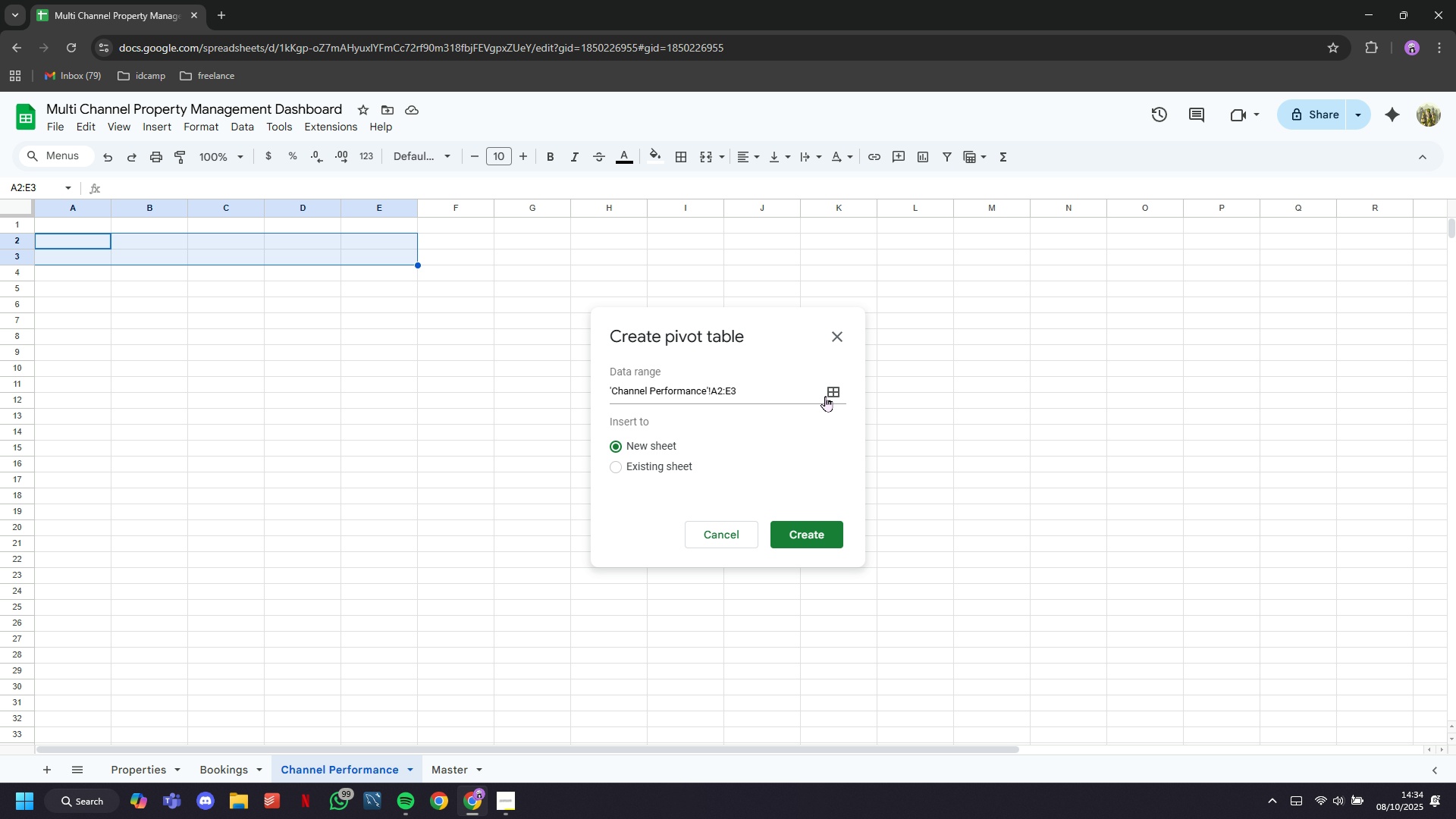 
wait(5.48)
 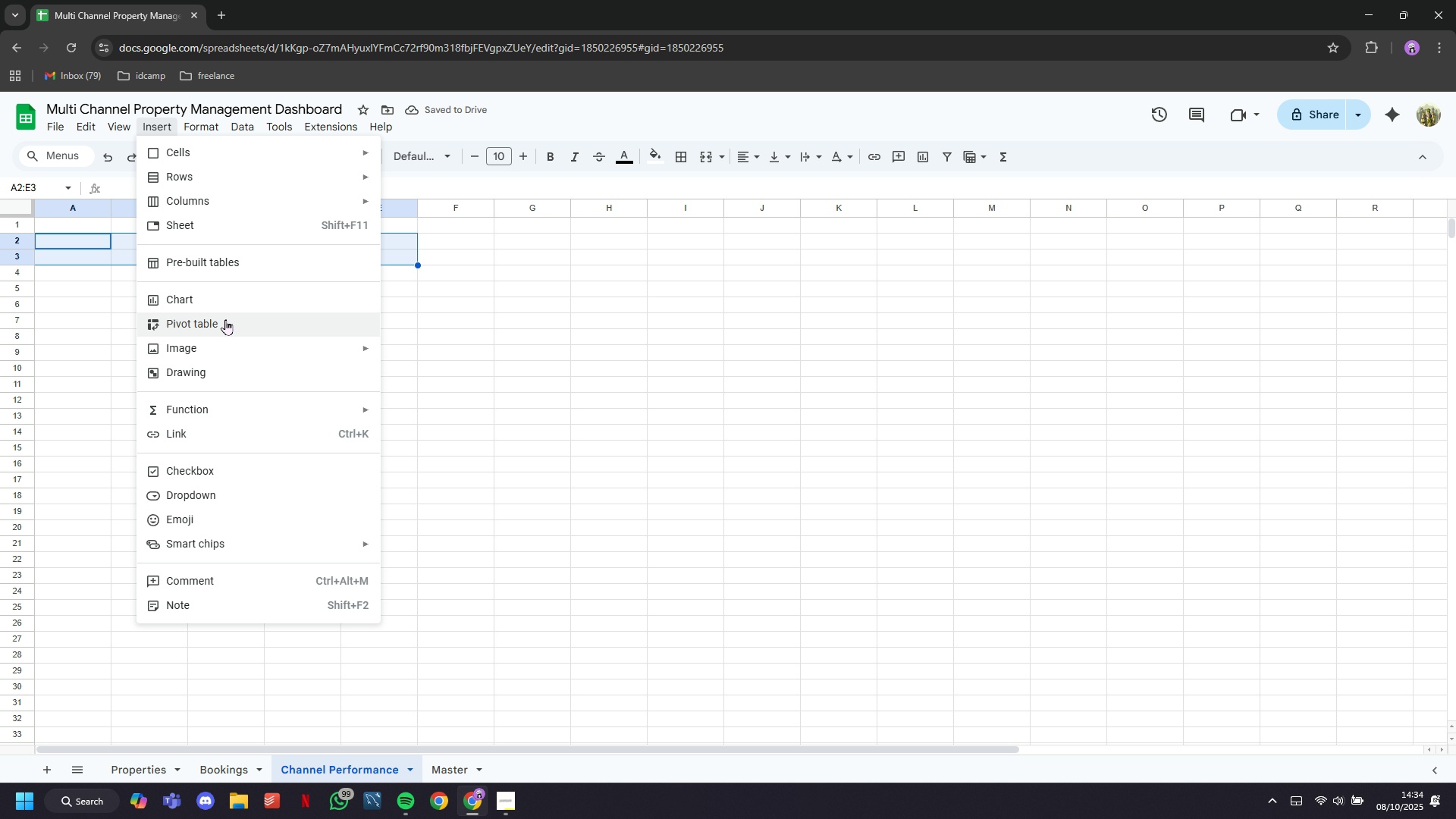 
left_click([652, 469])
 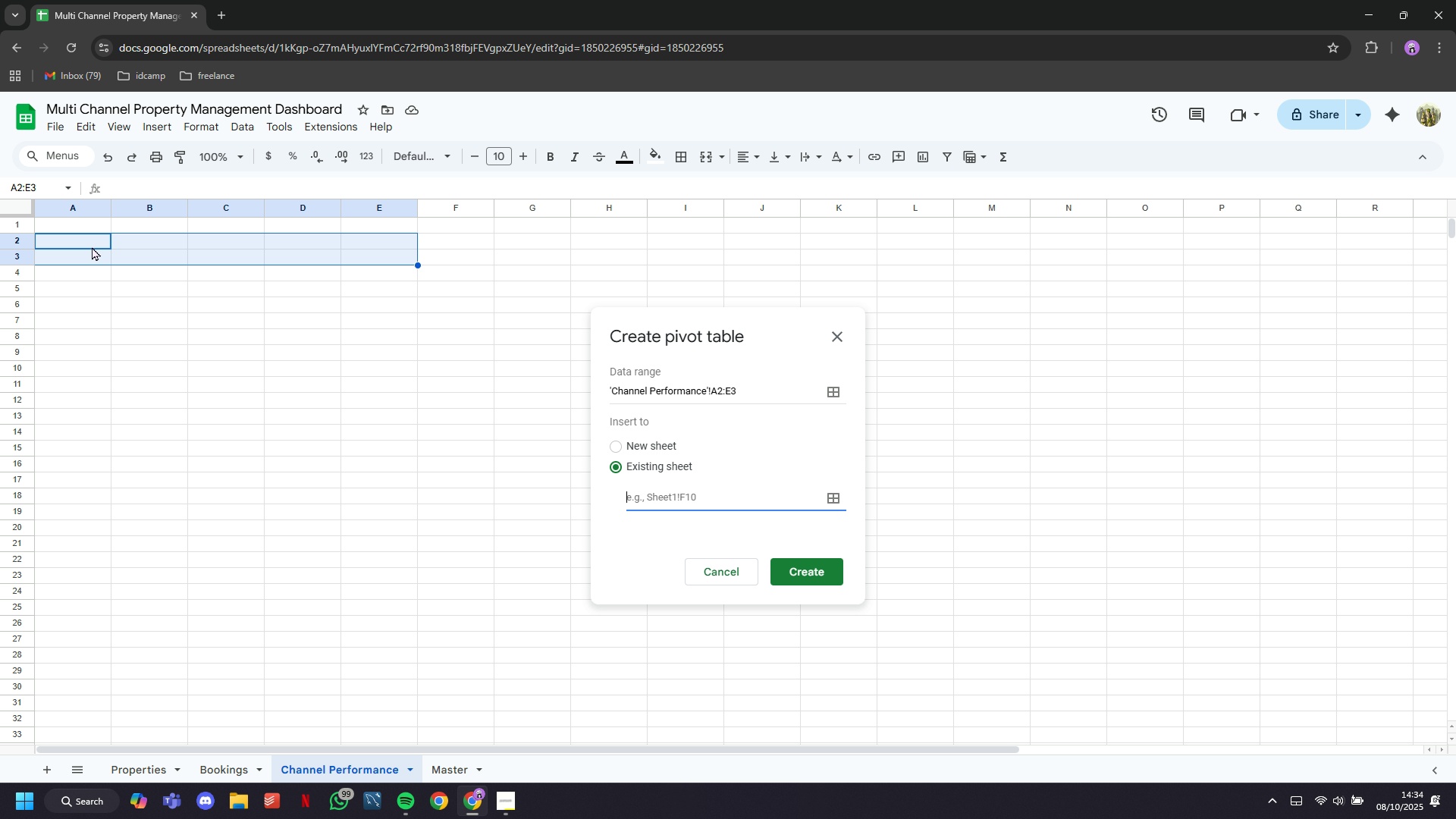 
left_click([115, 259])
 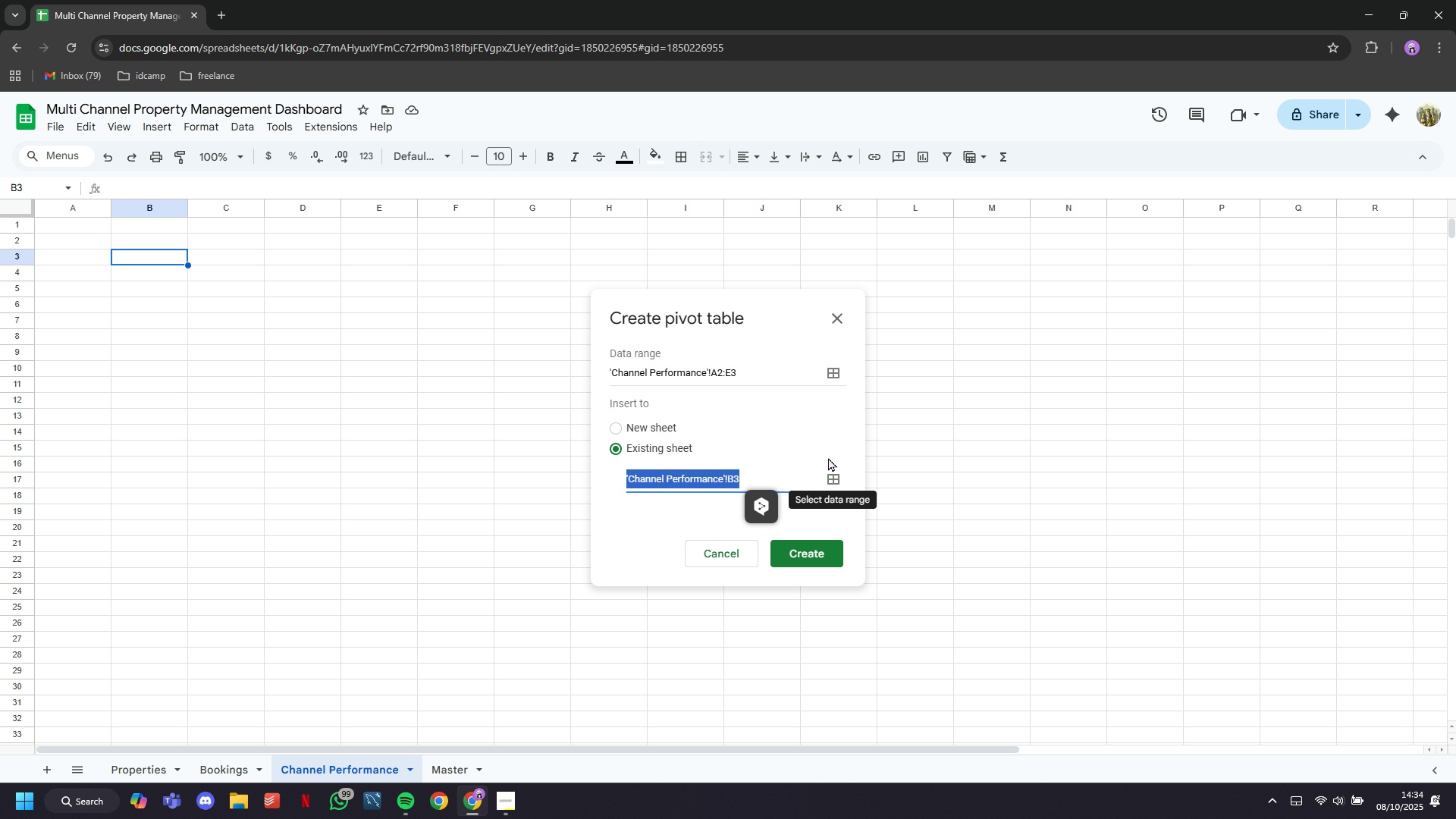 
left_click([830, 378])
 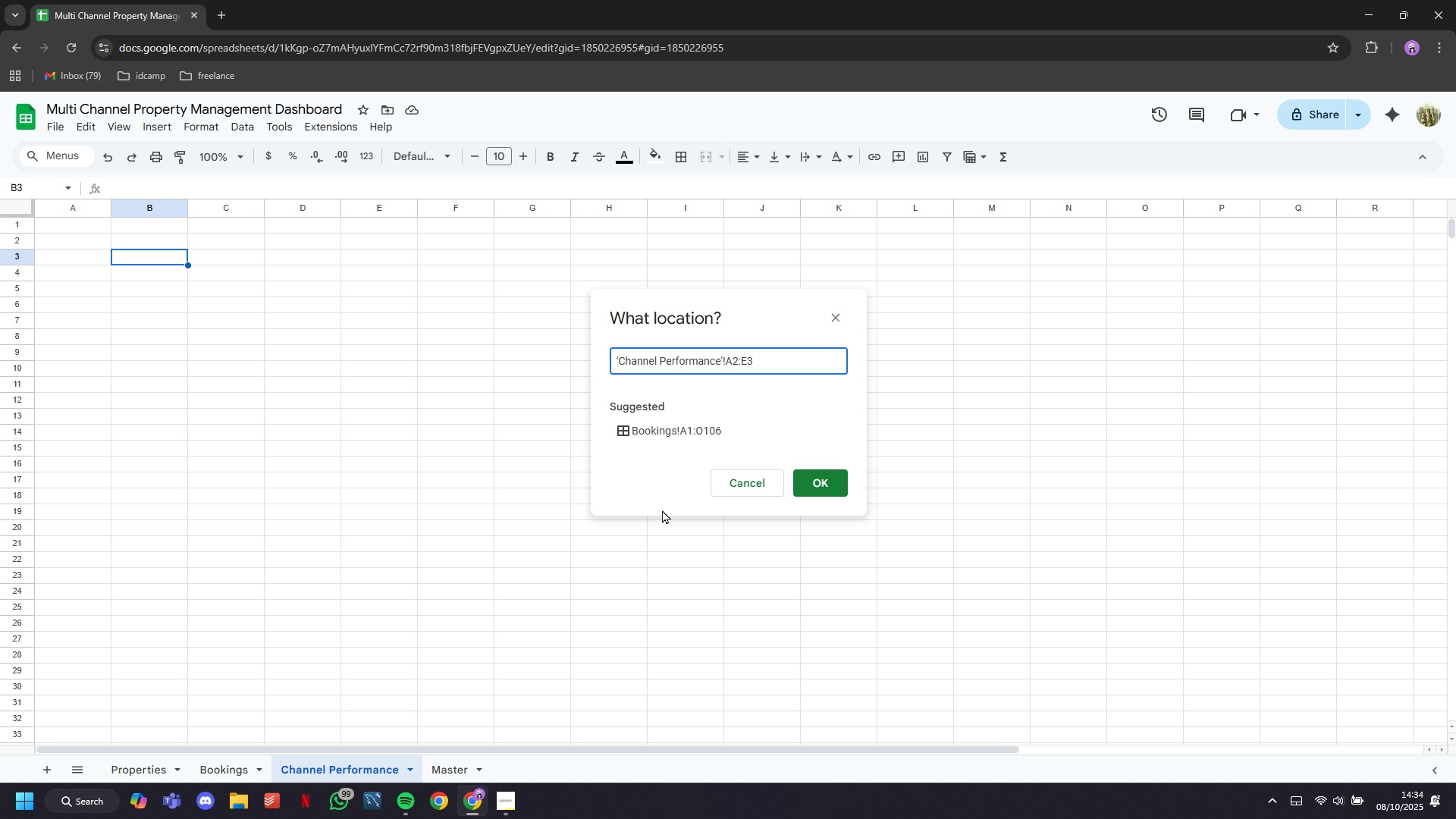 
left_click([684, 437])
 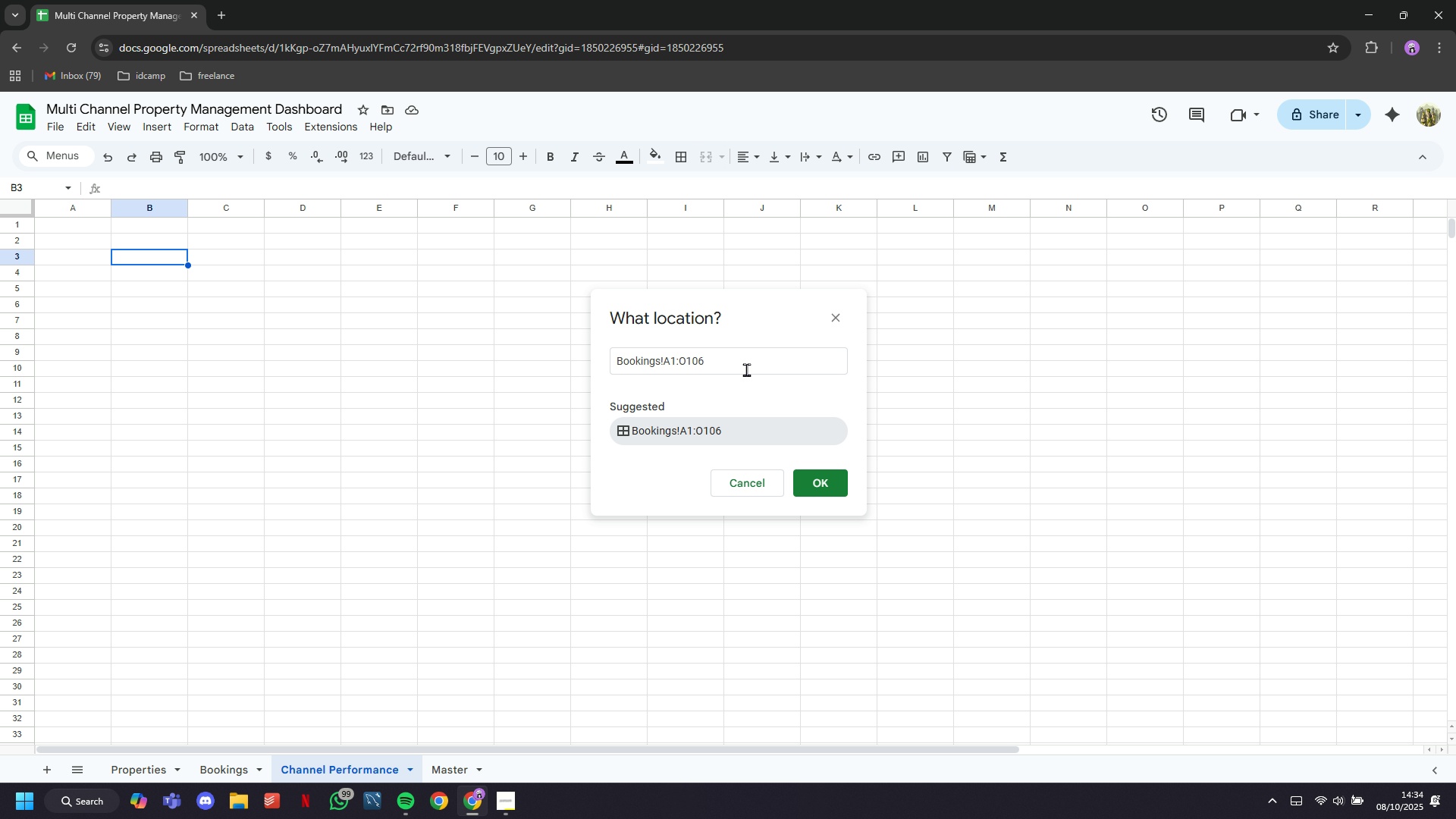 
left_click([746, 364])
 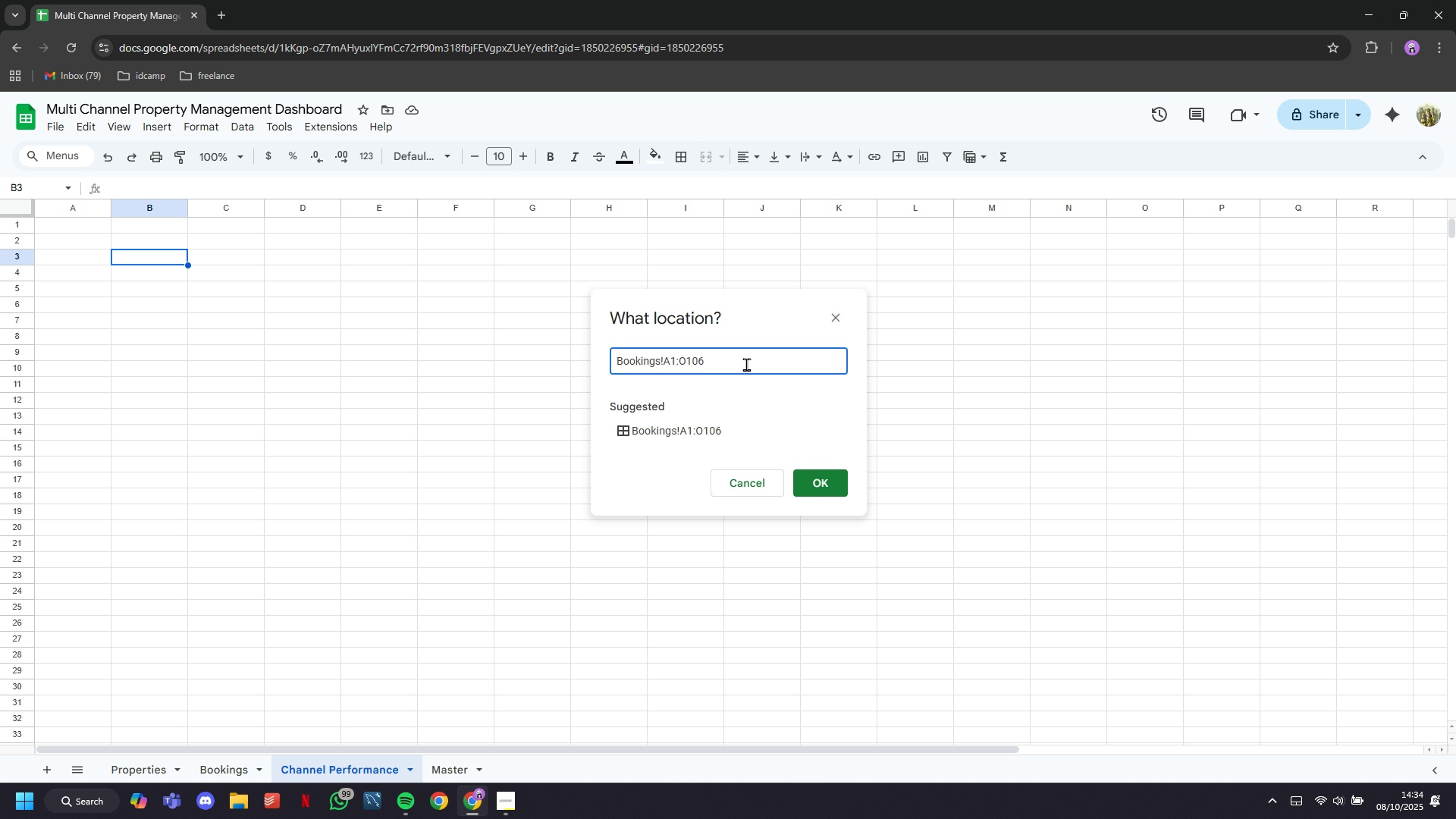 
key(Backspace)
key(Backspace)
key(Backspace)
type(500)
 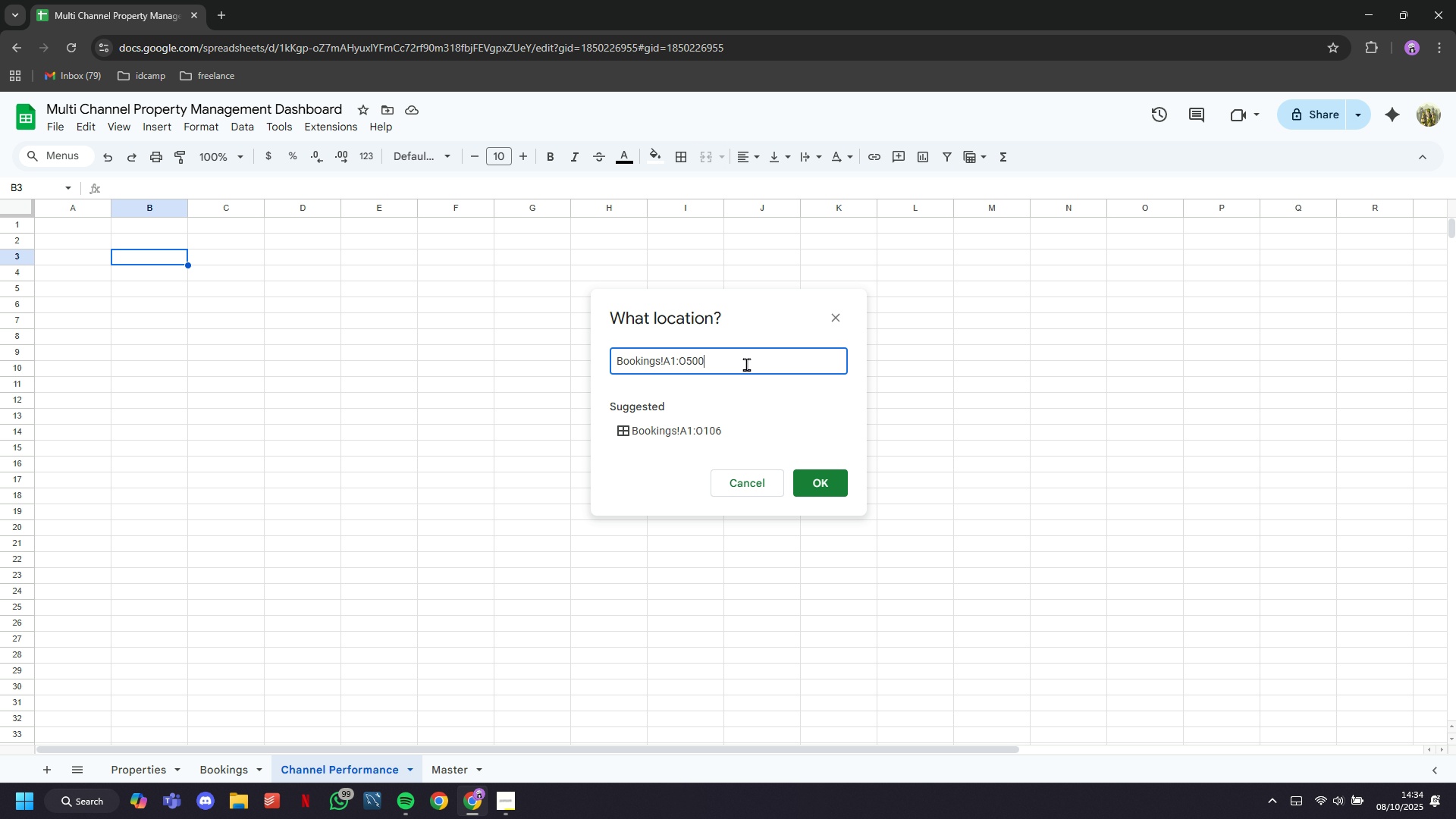 
key(Enter)
 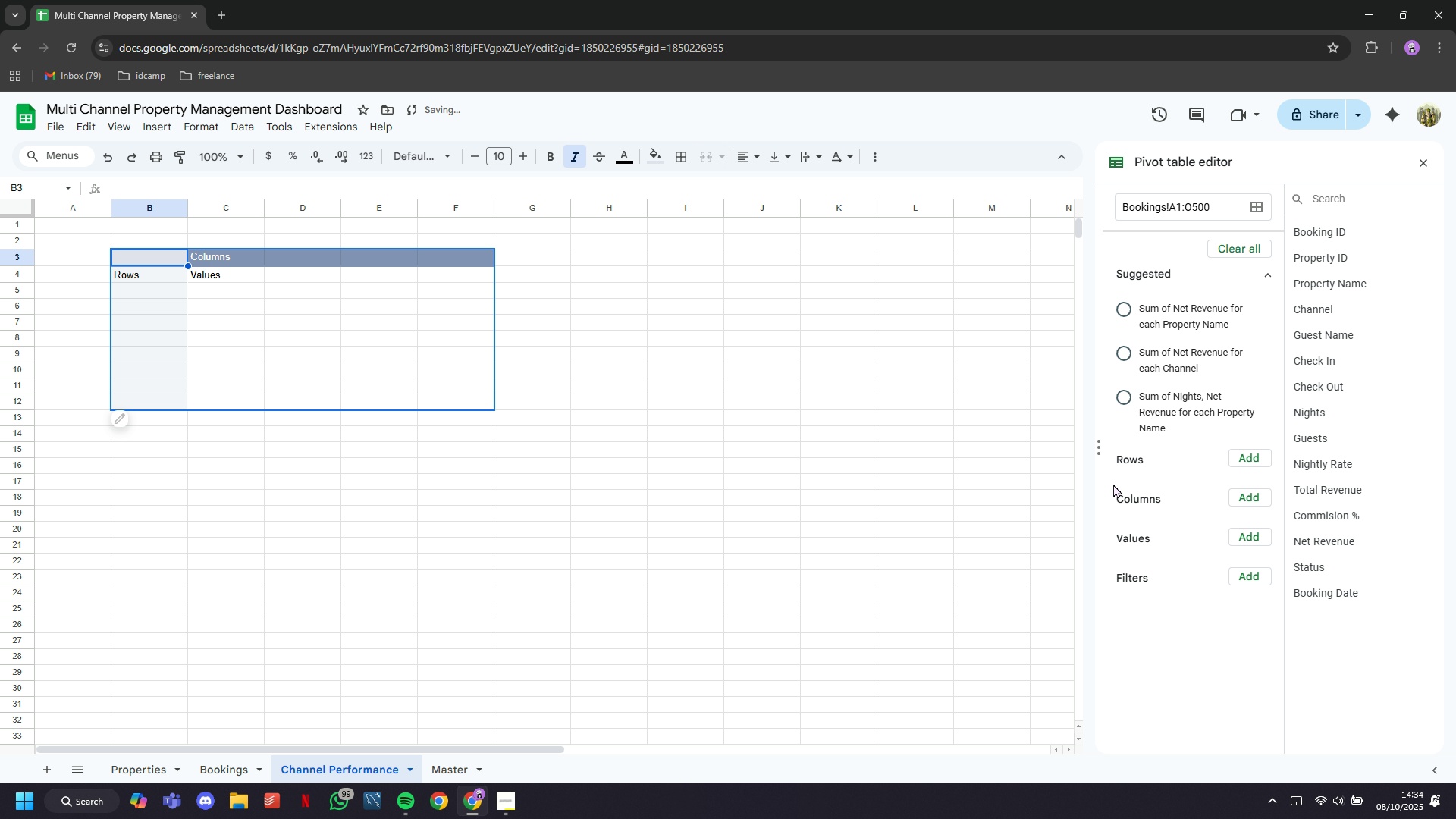 
mouse_move([1236, 468])
 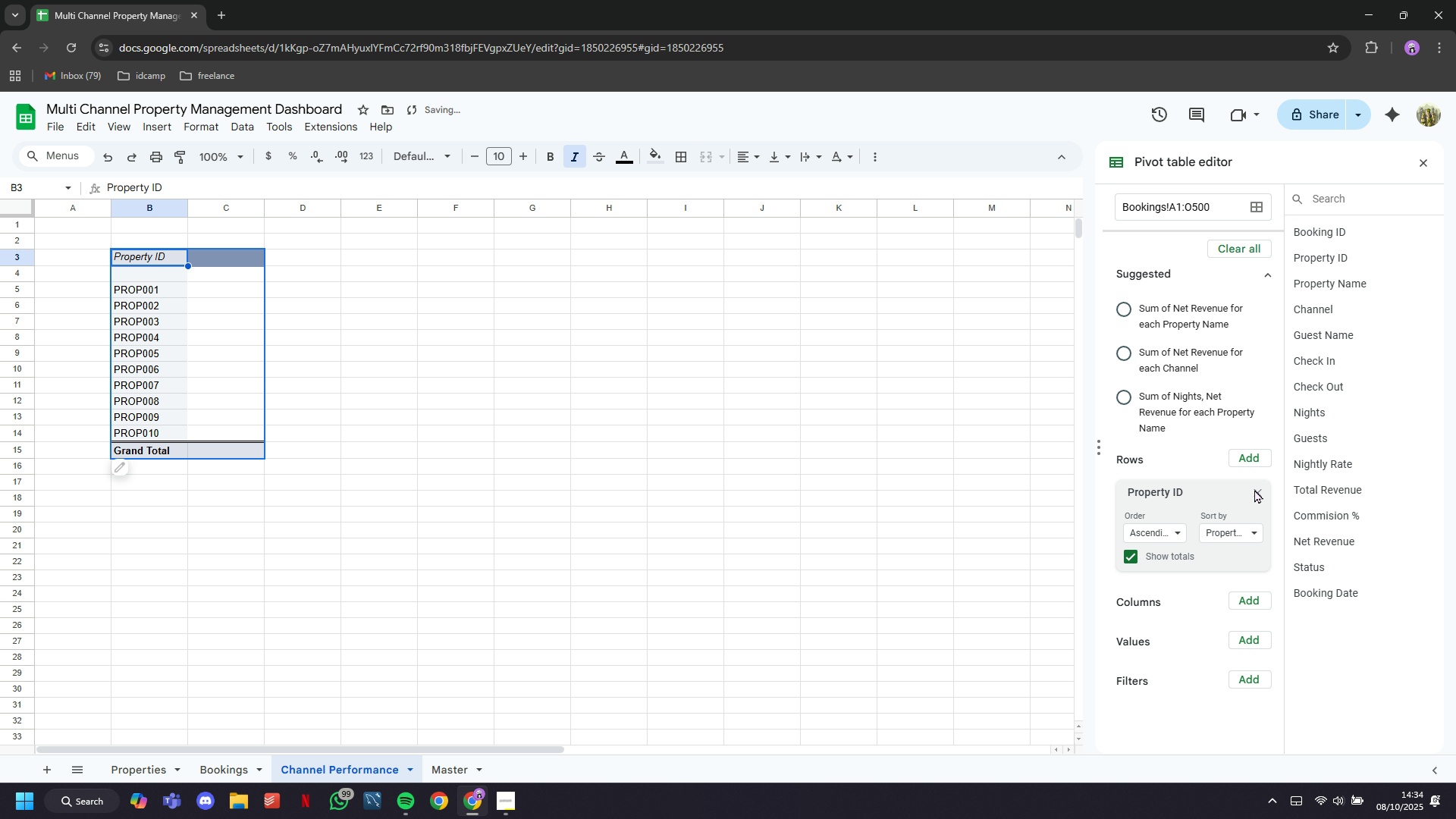 
left_click([1254, 489])
 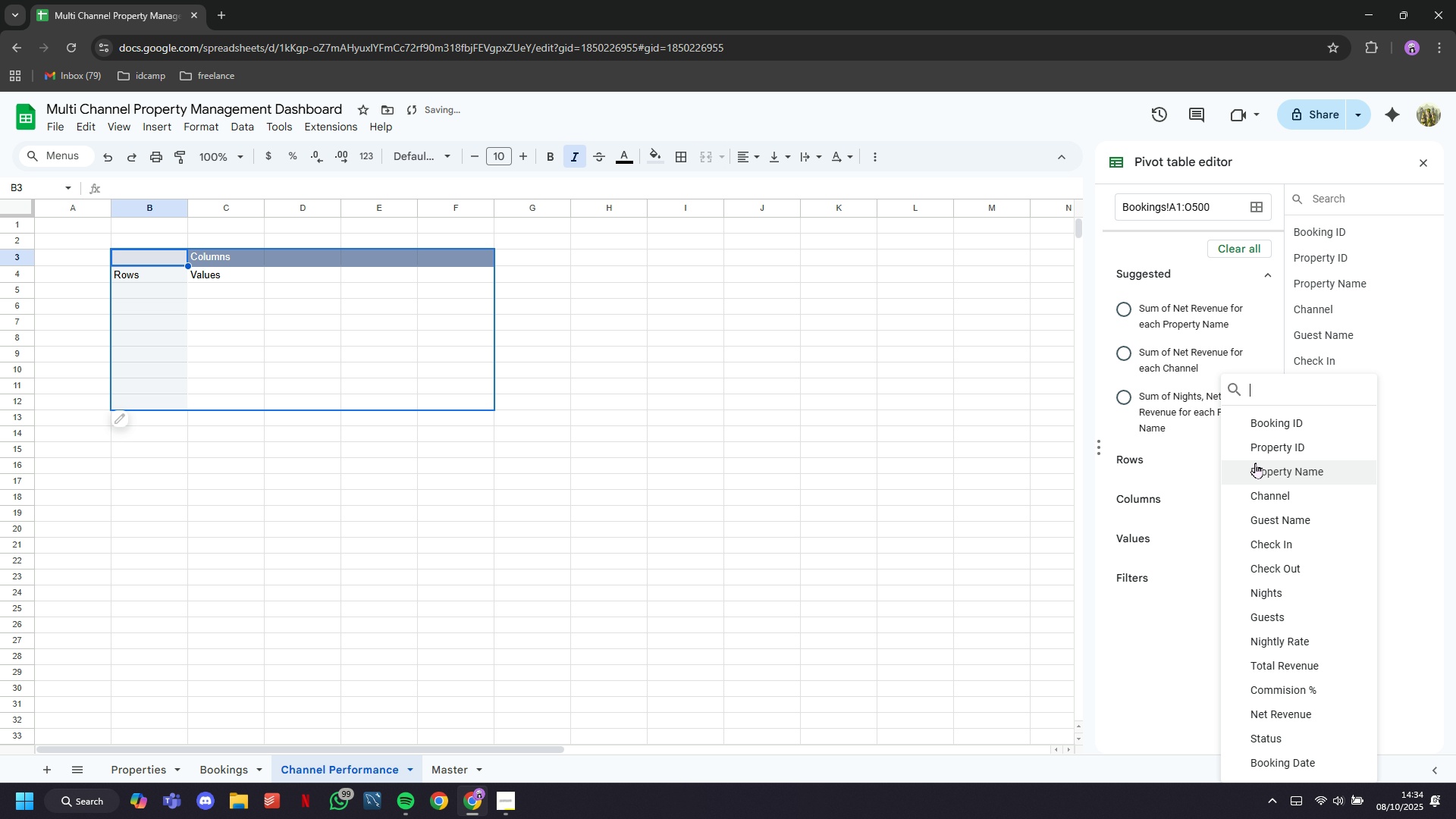 
left_click([1255, 463])
 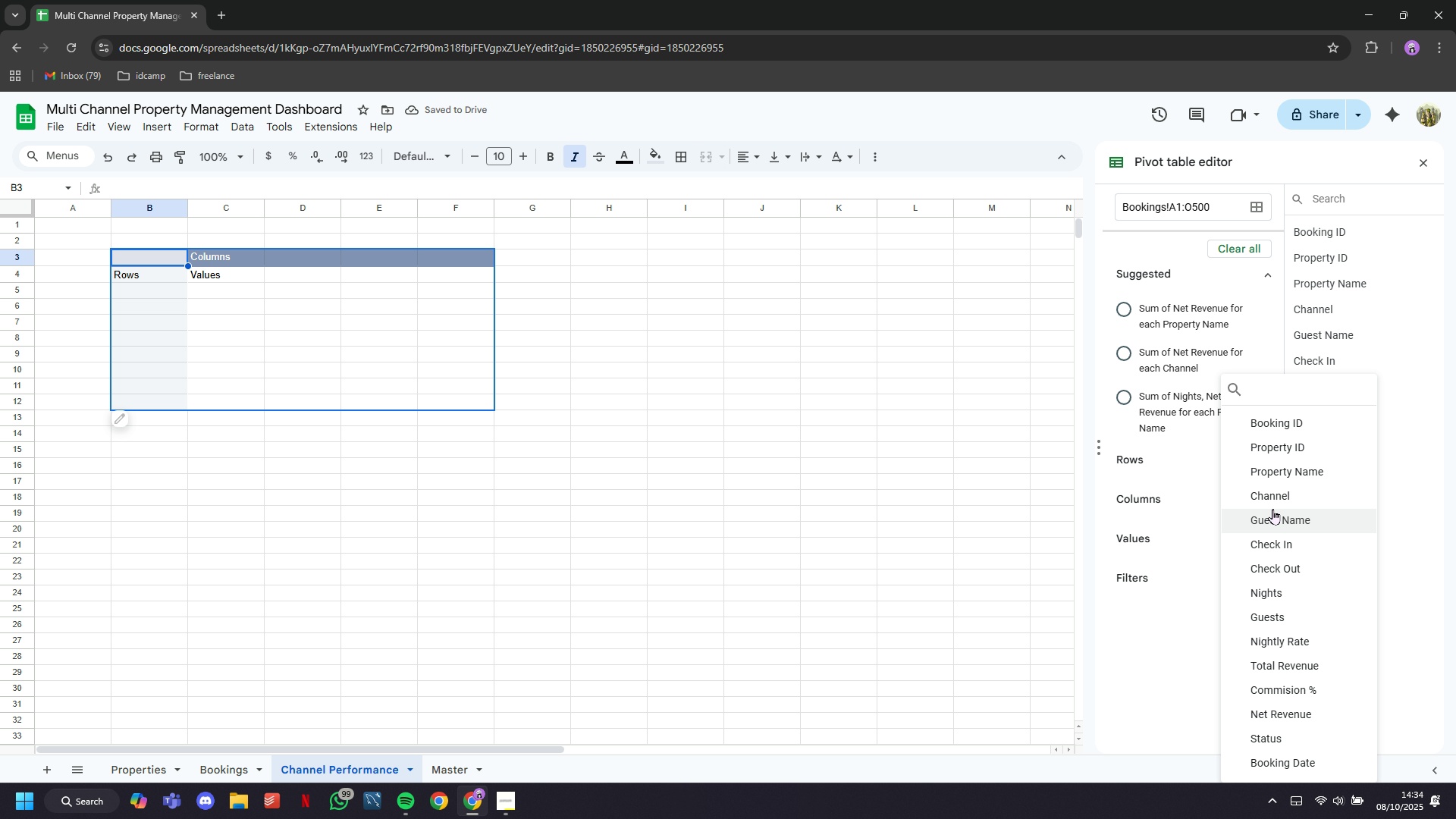 
left_click([1271, 500])
 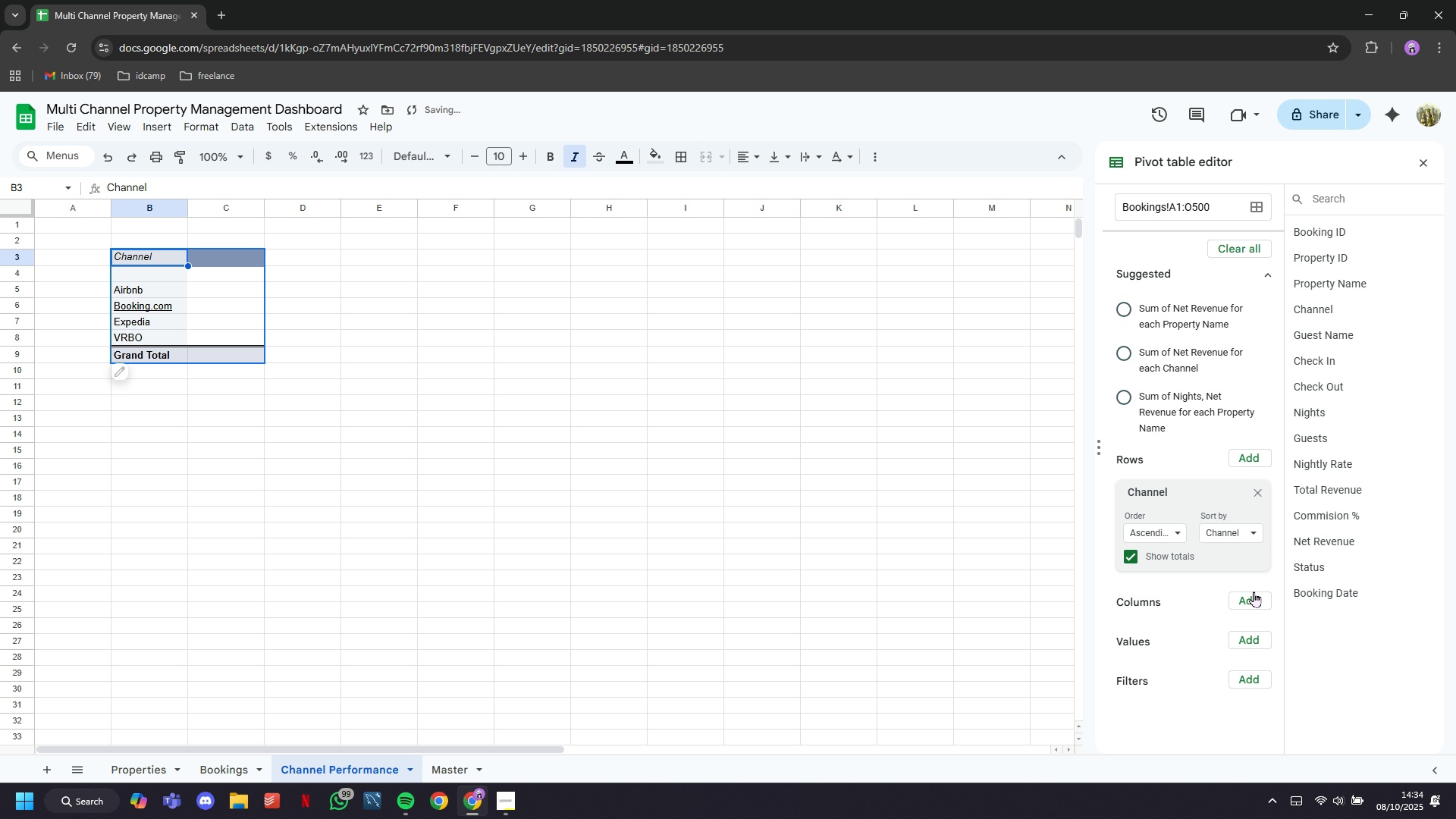 
left_click([1255, 601])
 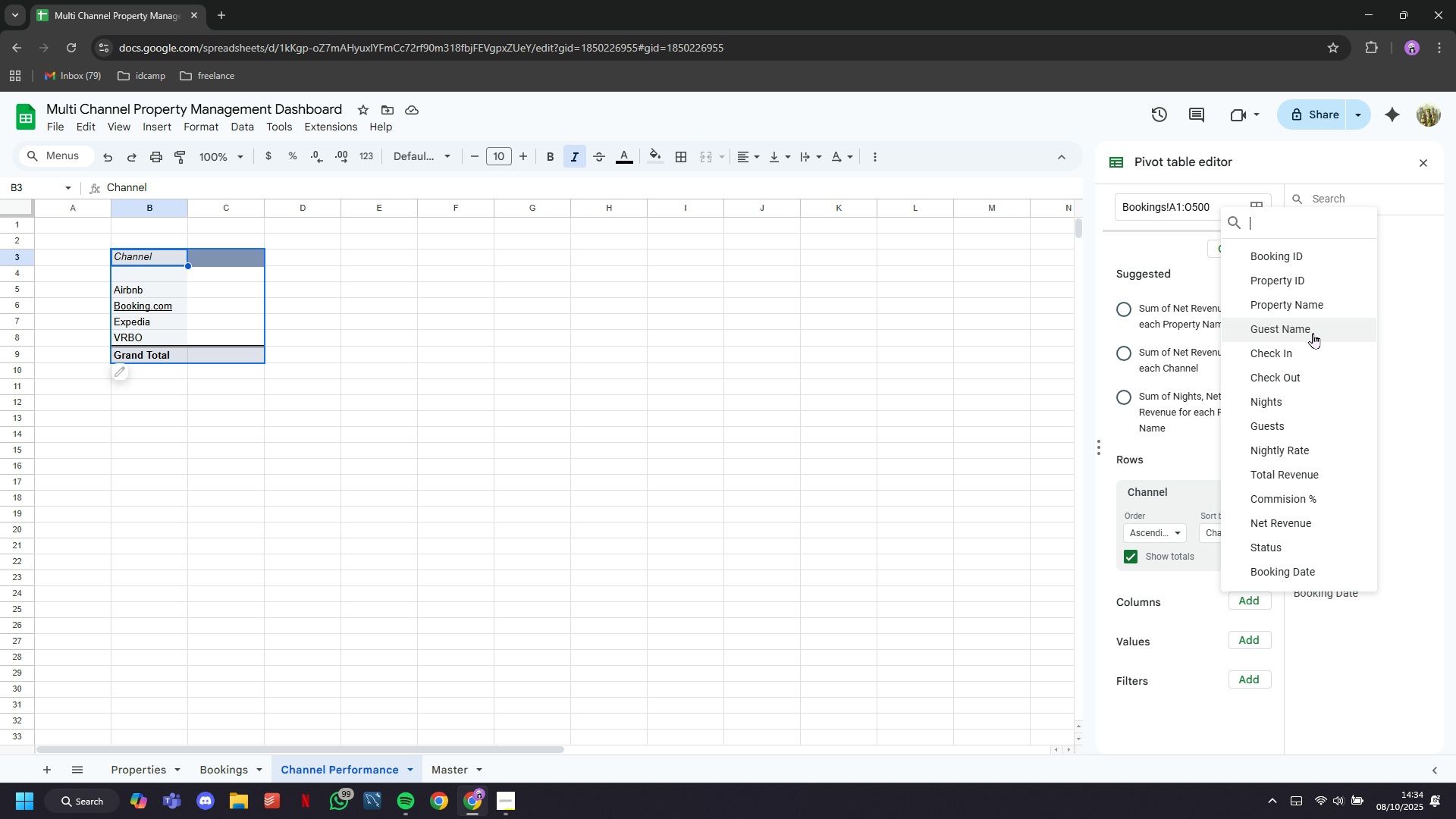 
wait(17.81)
 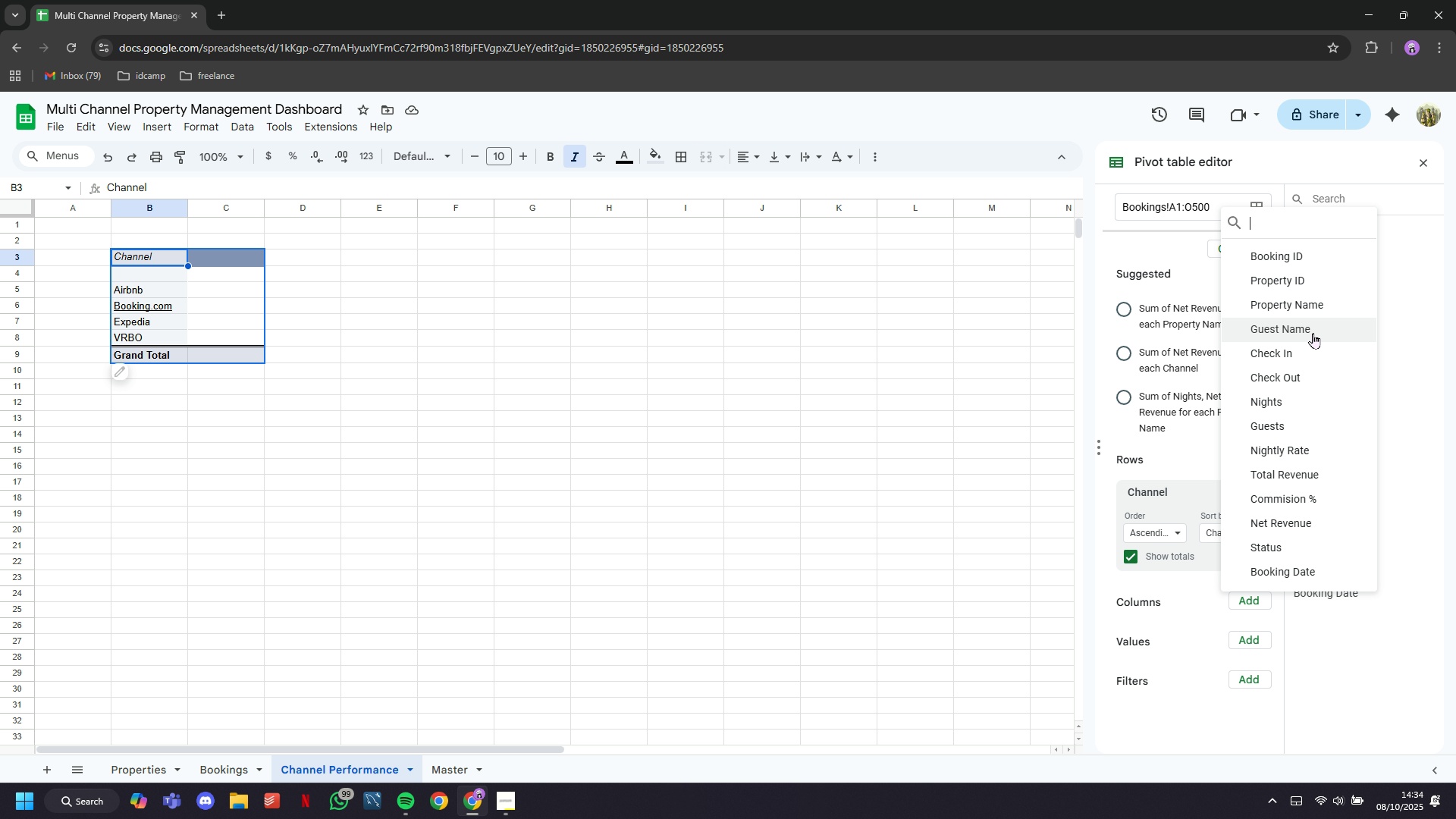 
left_click([1316, 287])
 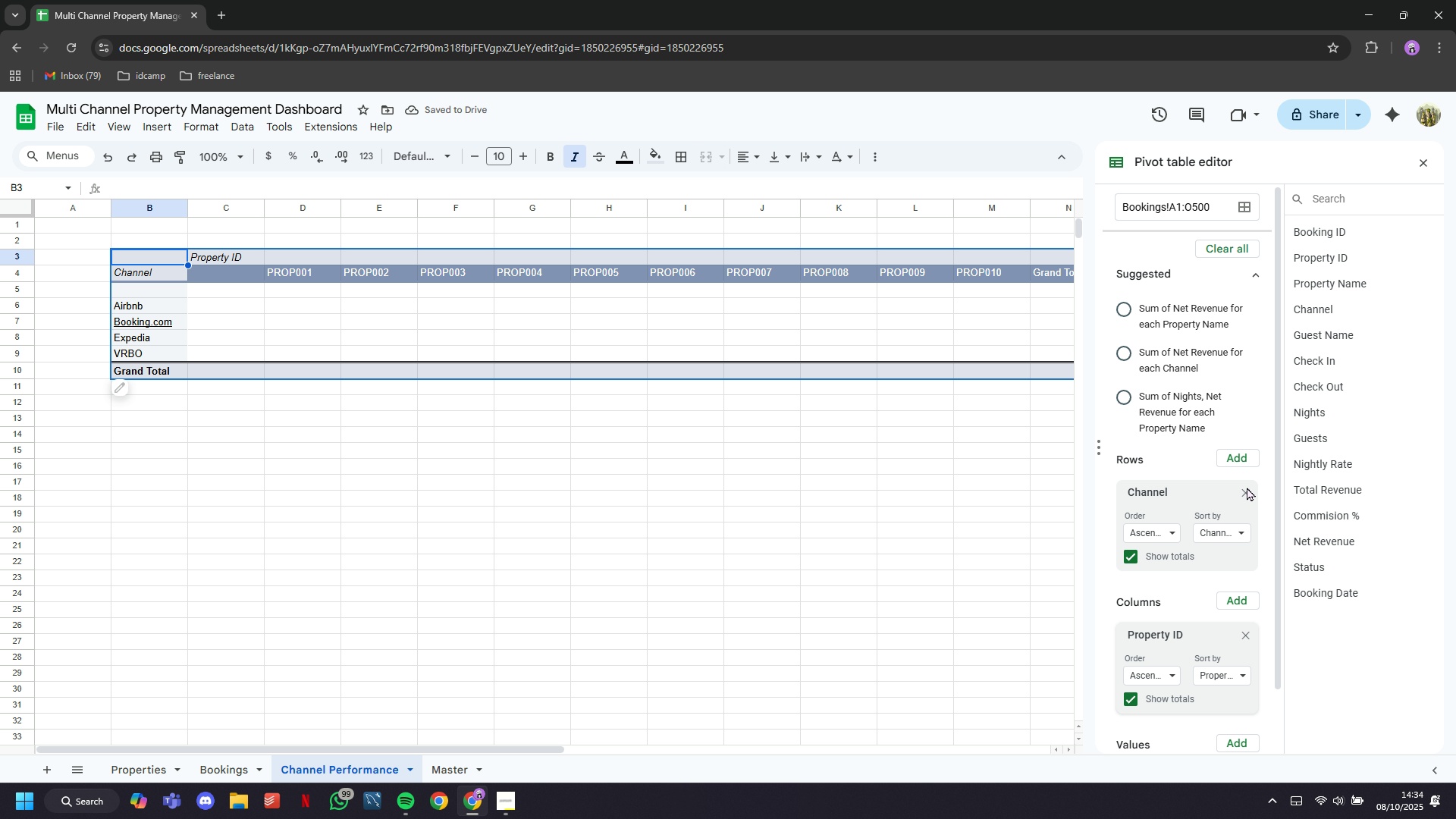 
left_click([1248, 491])
 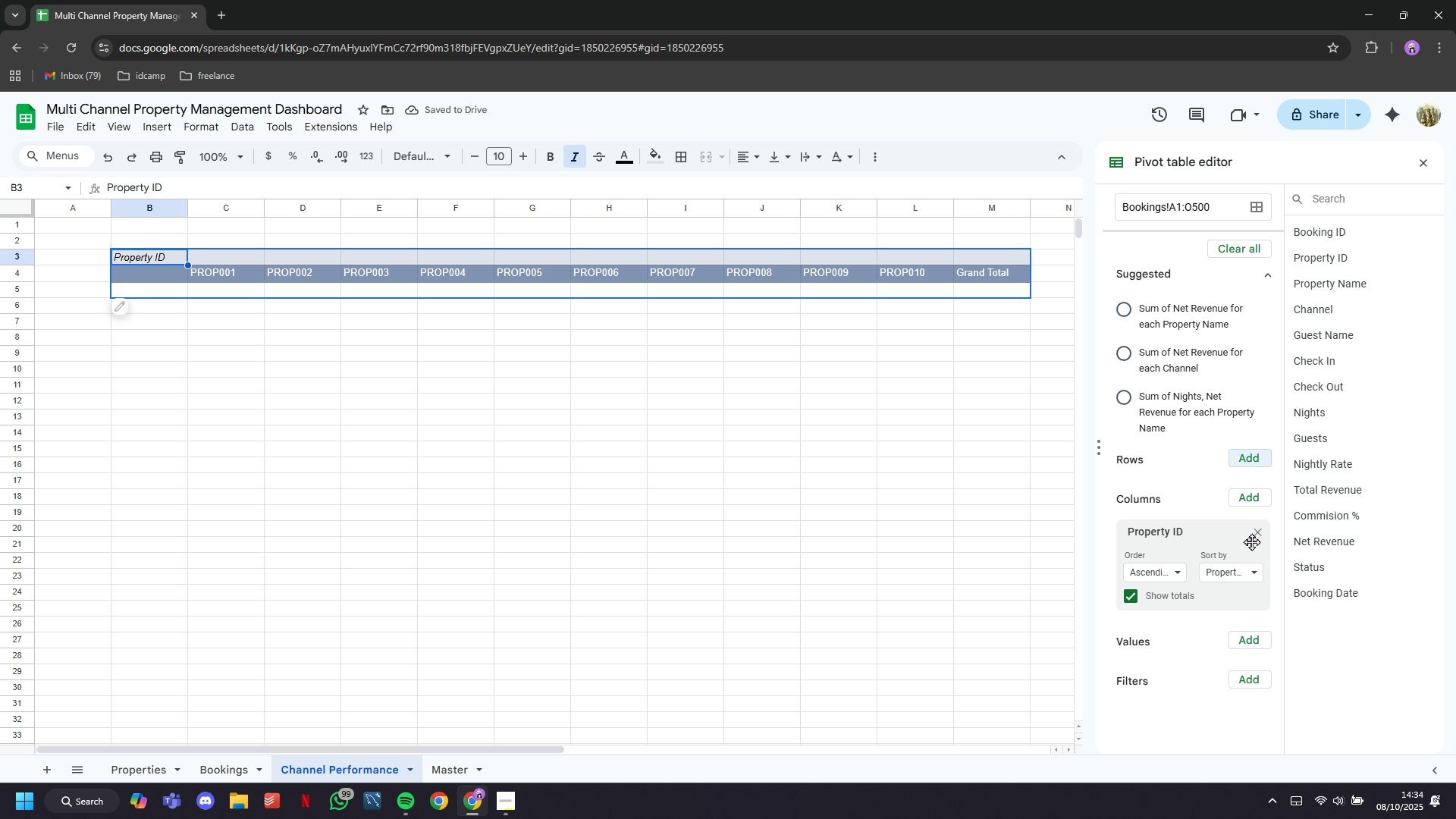 
left_click([1251, 460])
 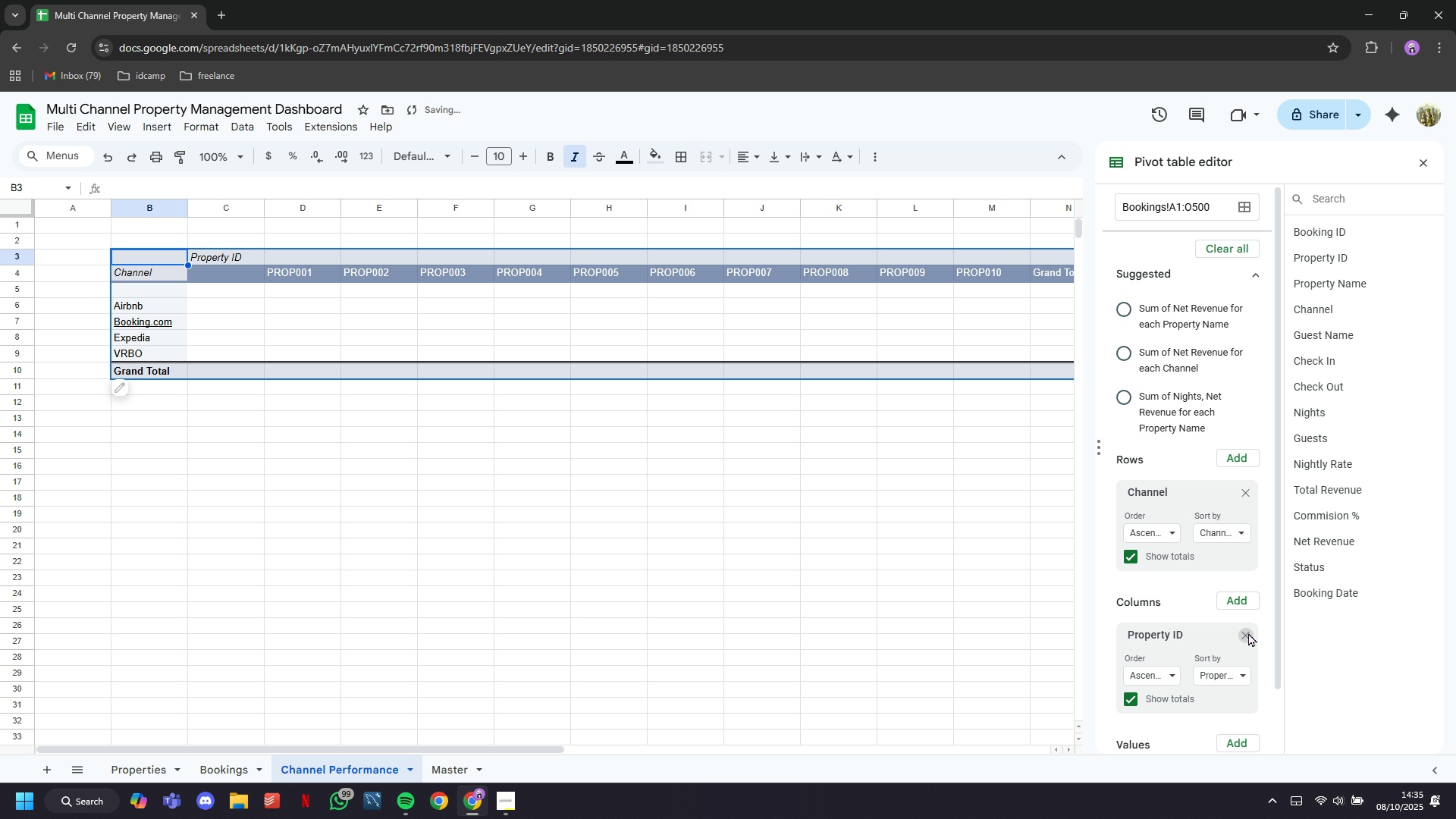 
scroll: coordinate [1230, 568], scroll_direction: down, amount: 3.0
 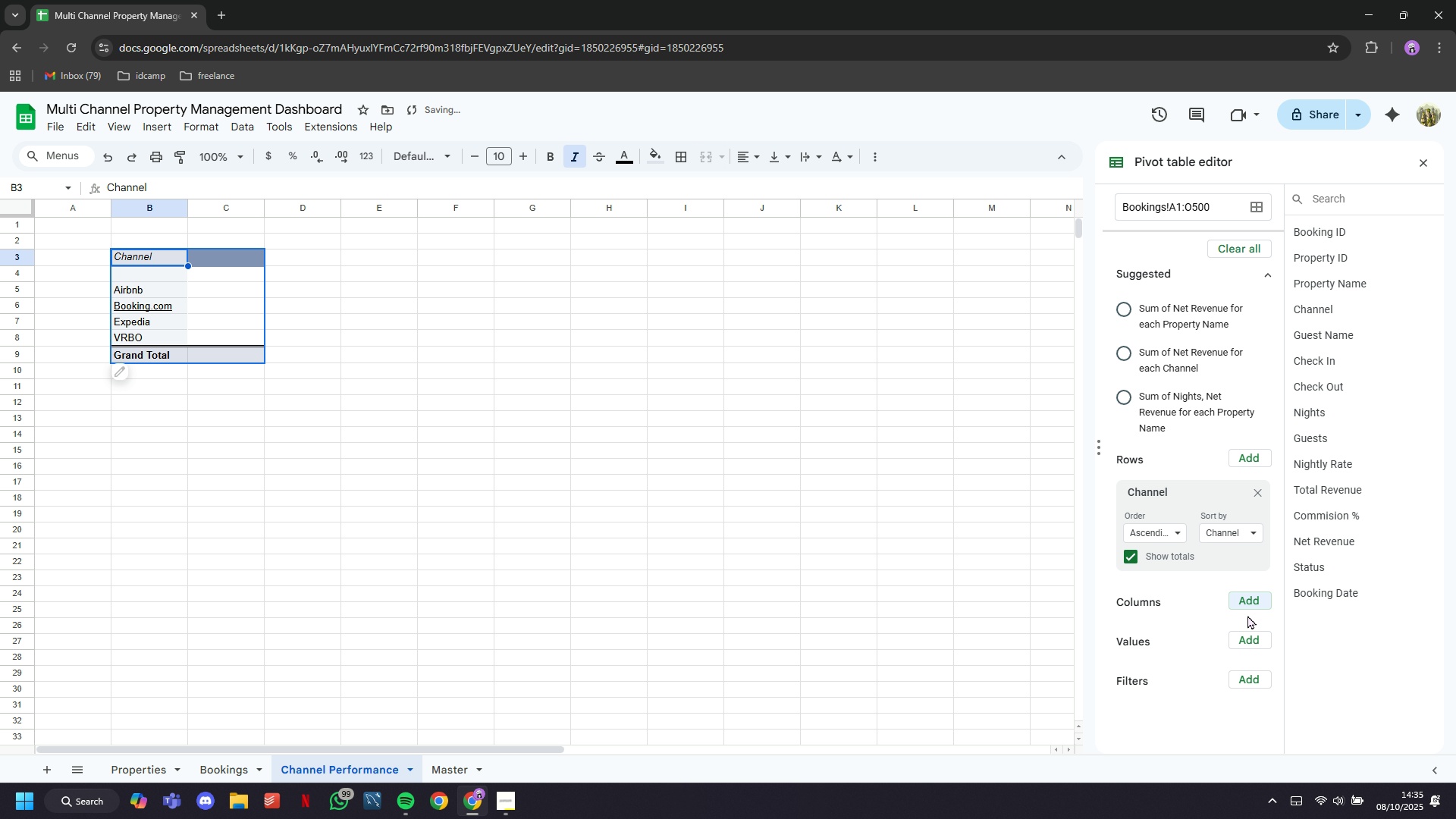 
mouse_move([1250, 613])
 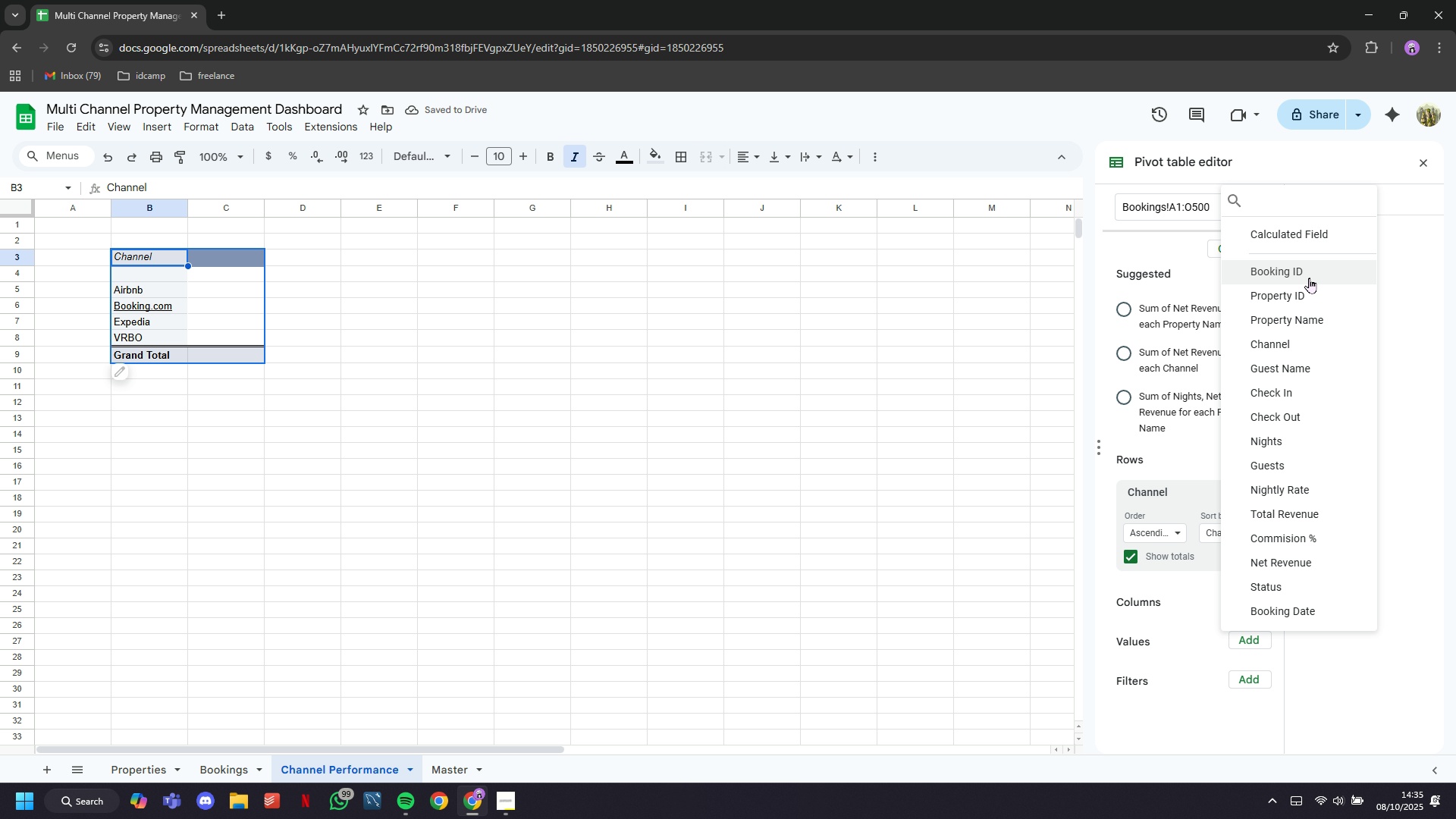 
left_click([1309, 278])
 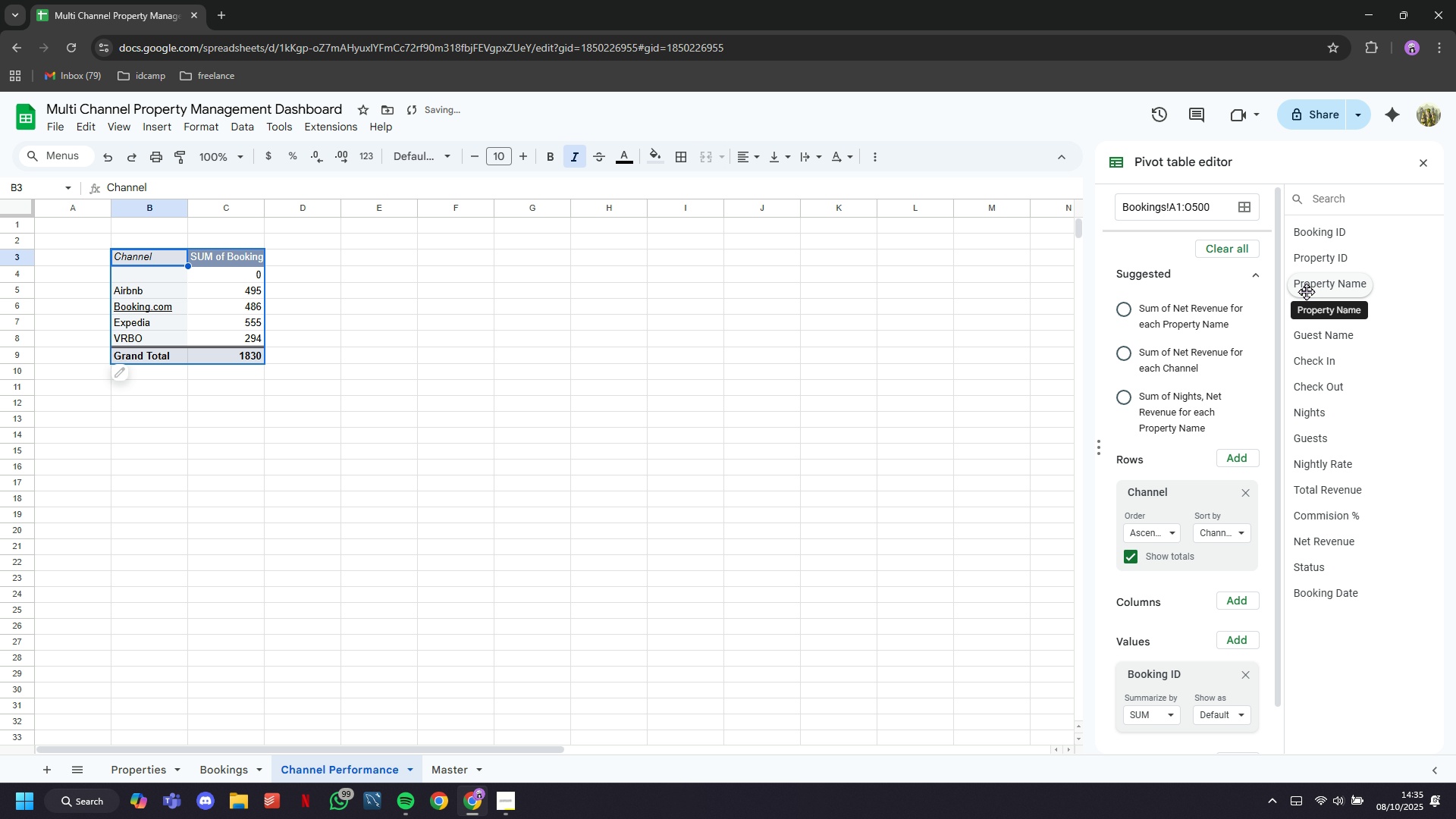 
scroll: coordinate [1235, 483], scroll_direction: down, amount: 3.0
 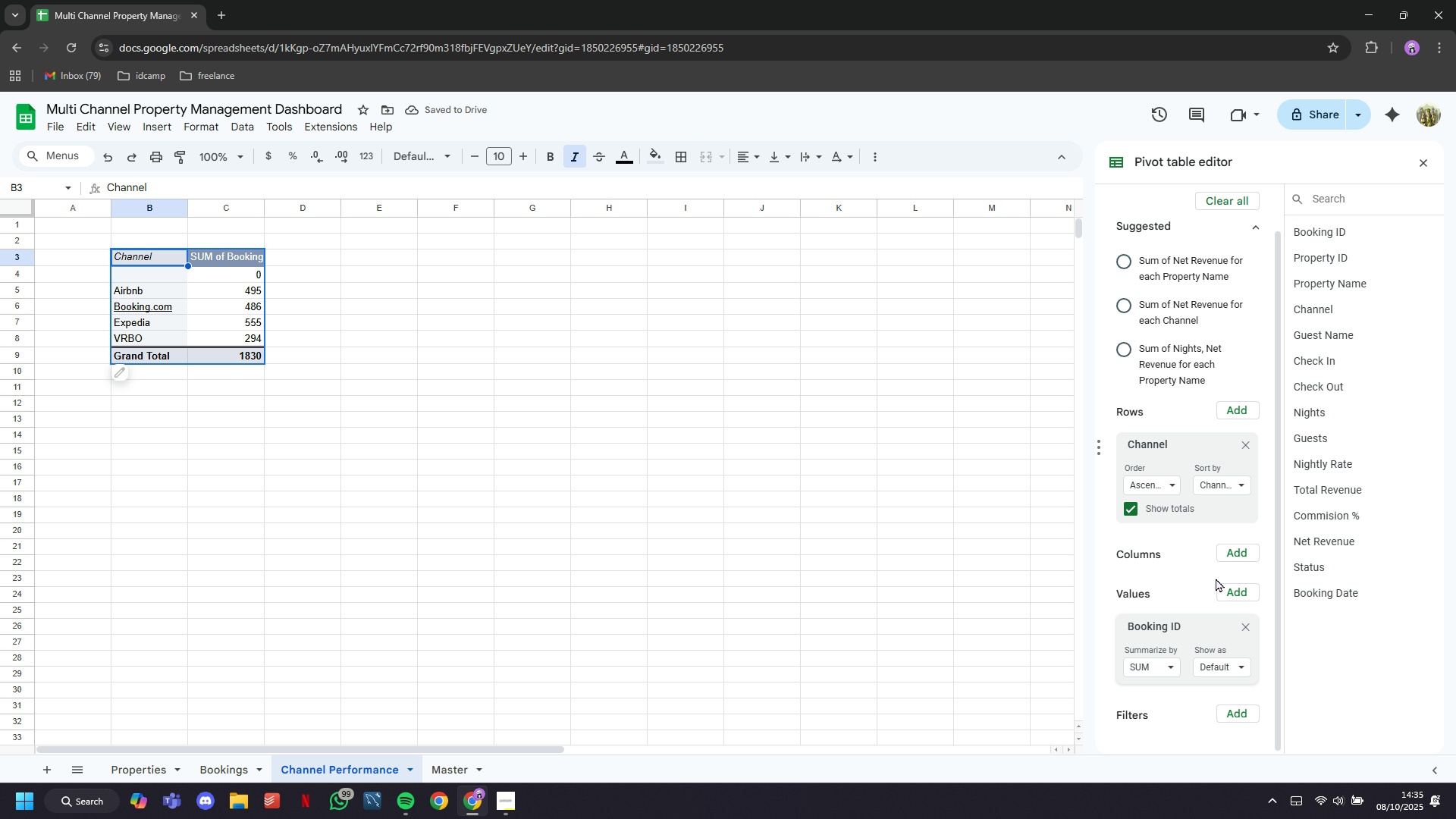 
left_click([1169, 668])
 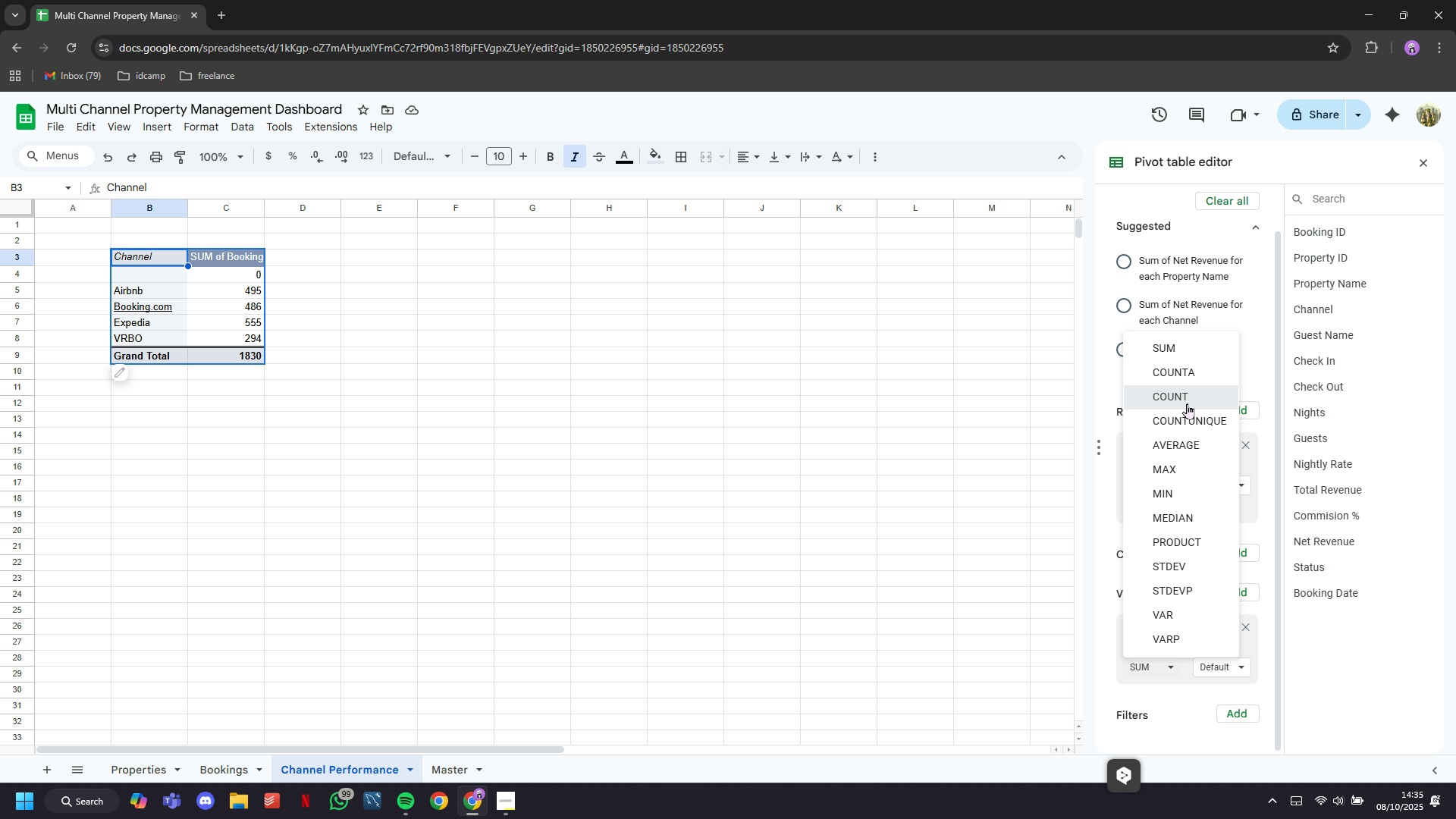 
left_click([1187, 403])
 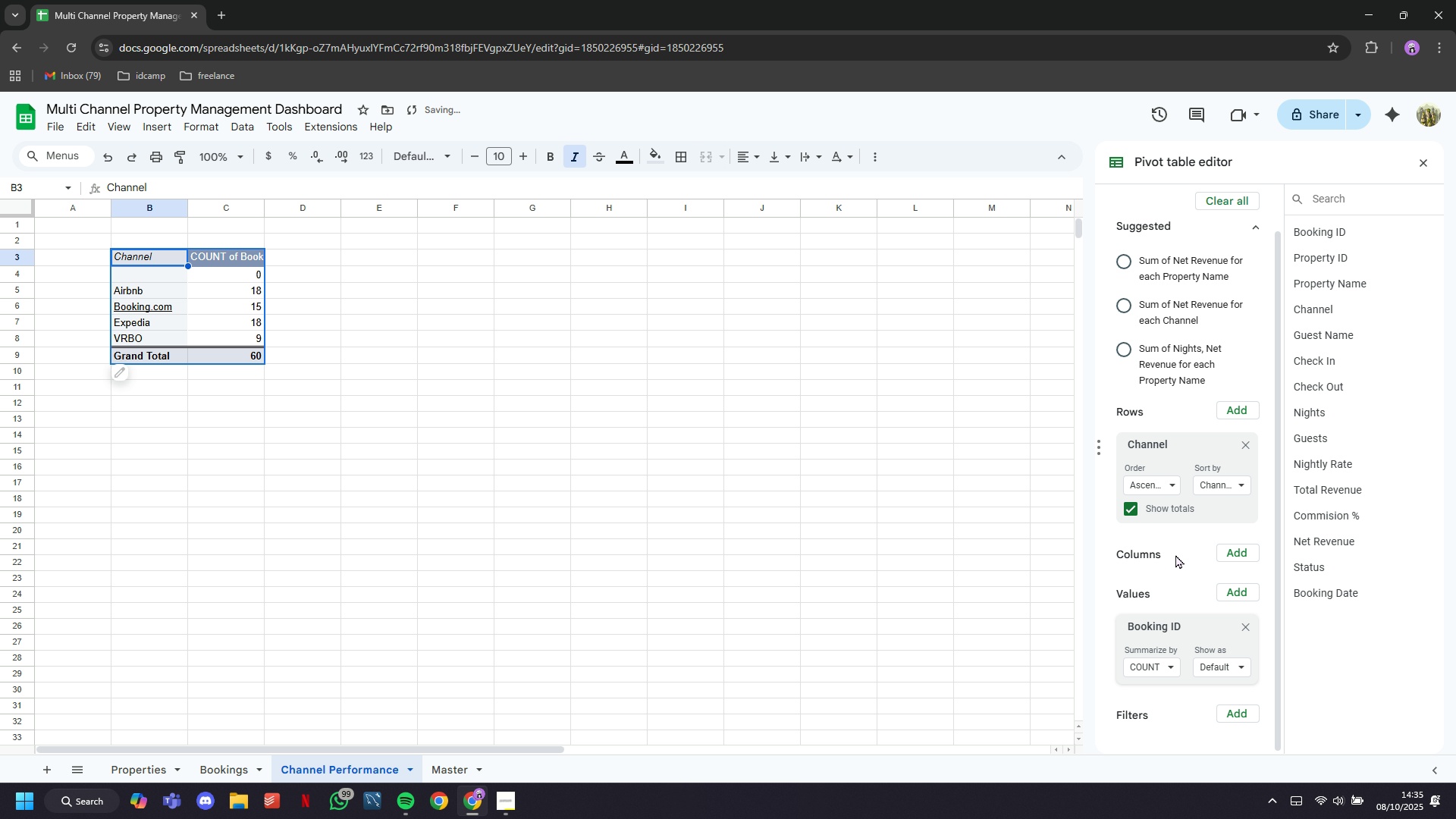 
scroll: coordinate [1198, 590], scroll_direction: down, amount: 5.0
 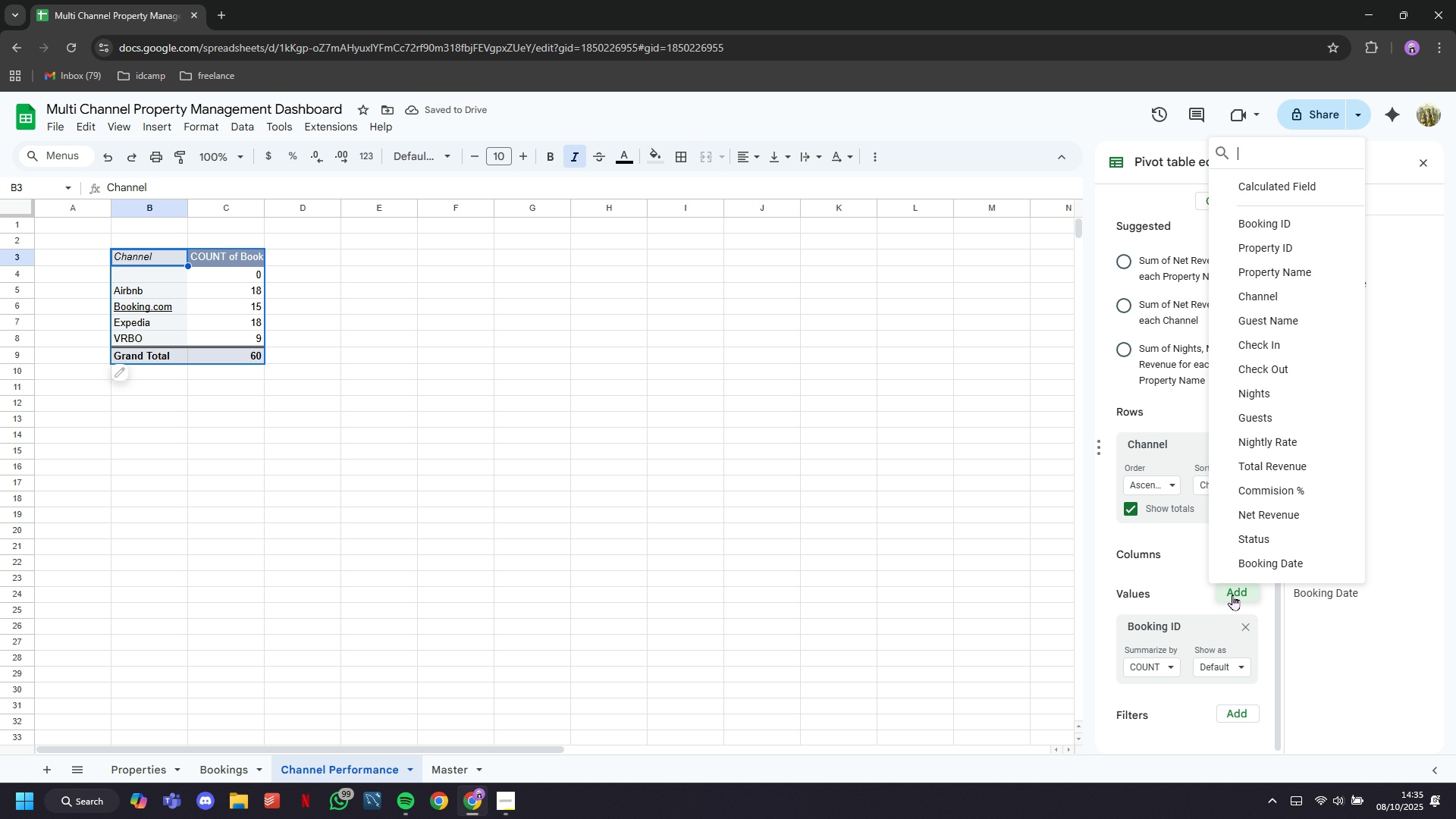 
left_click([1232, 595])
 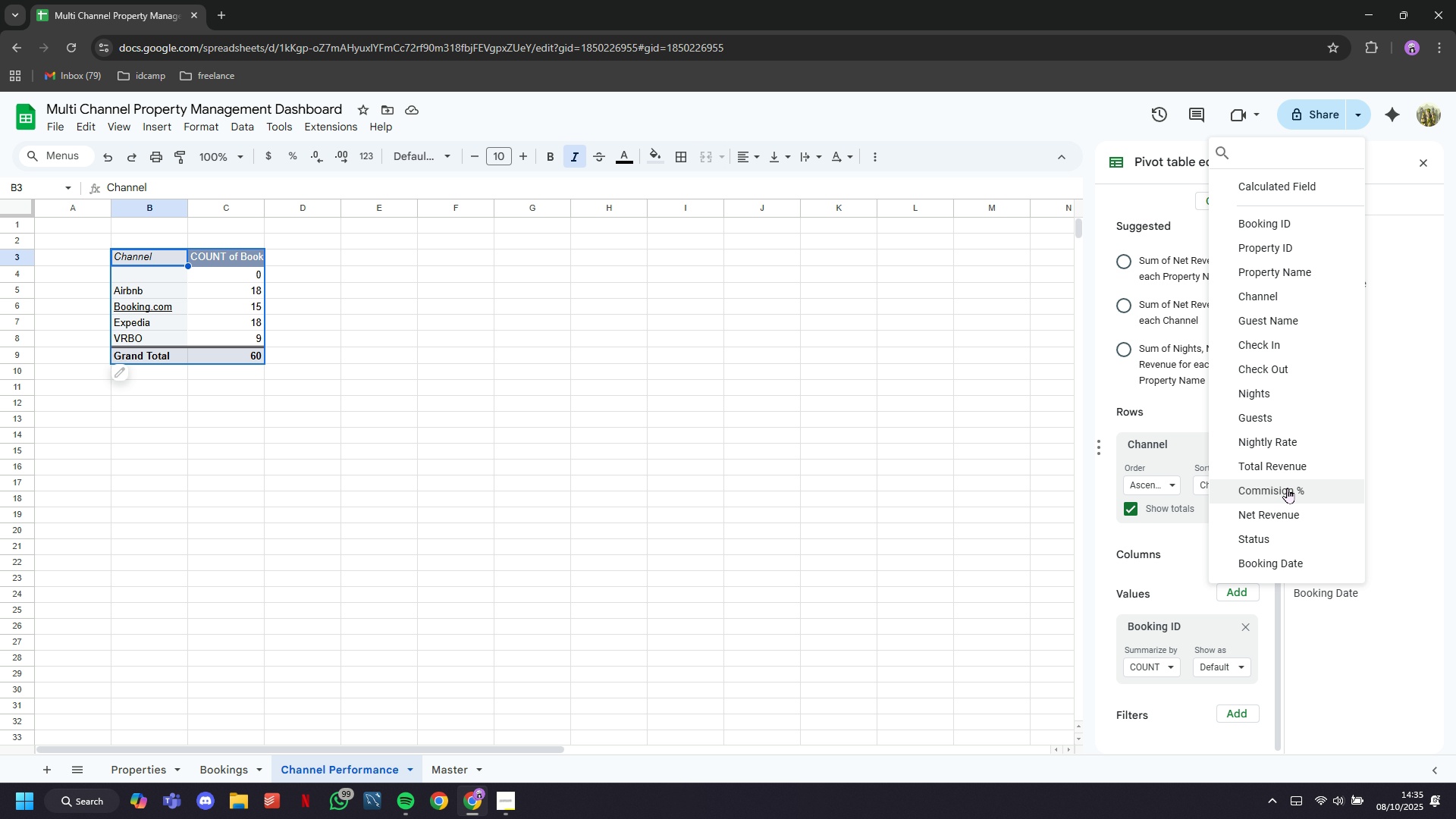 
left_click([1286, 473])
 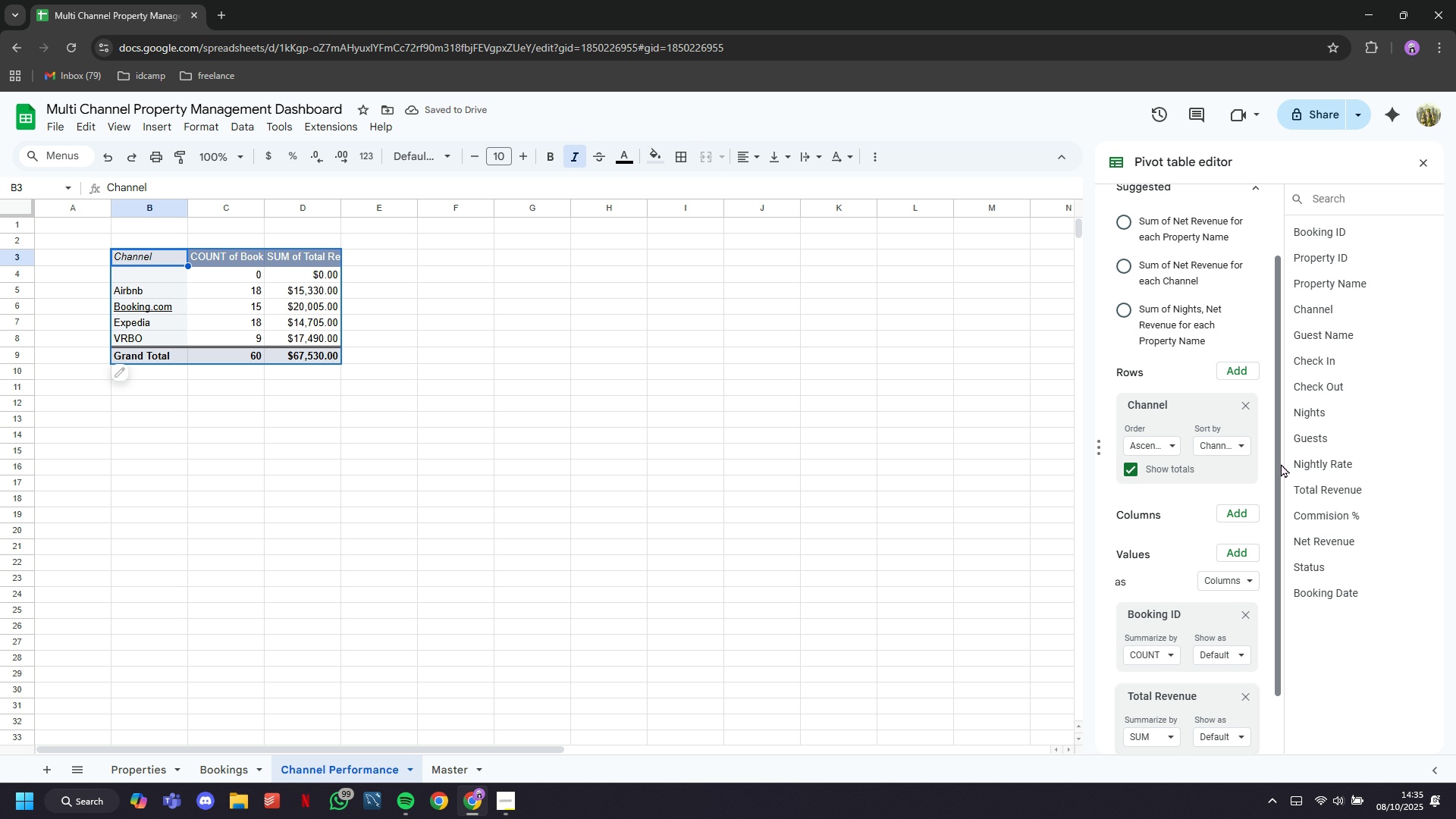 
scroll: coordinate [1228, 583], scroll_direction: down, amount: 5.0
 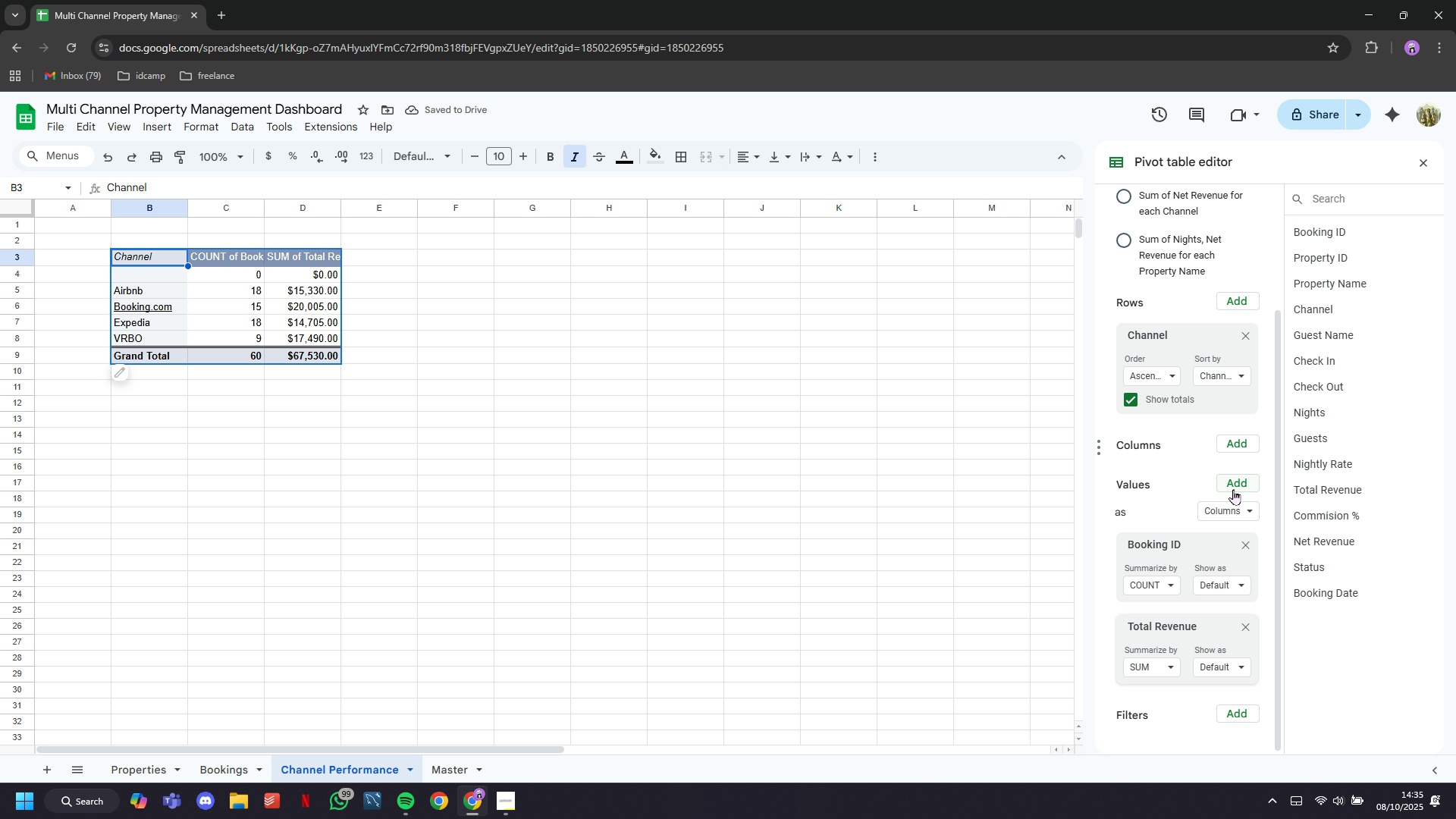 
left_click([1233, 489])
 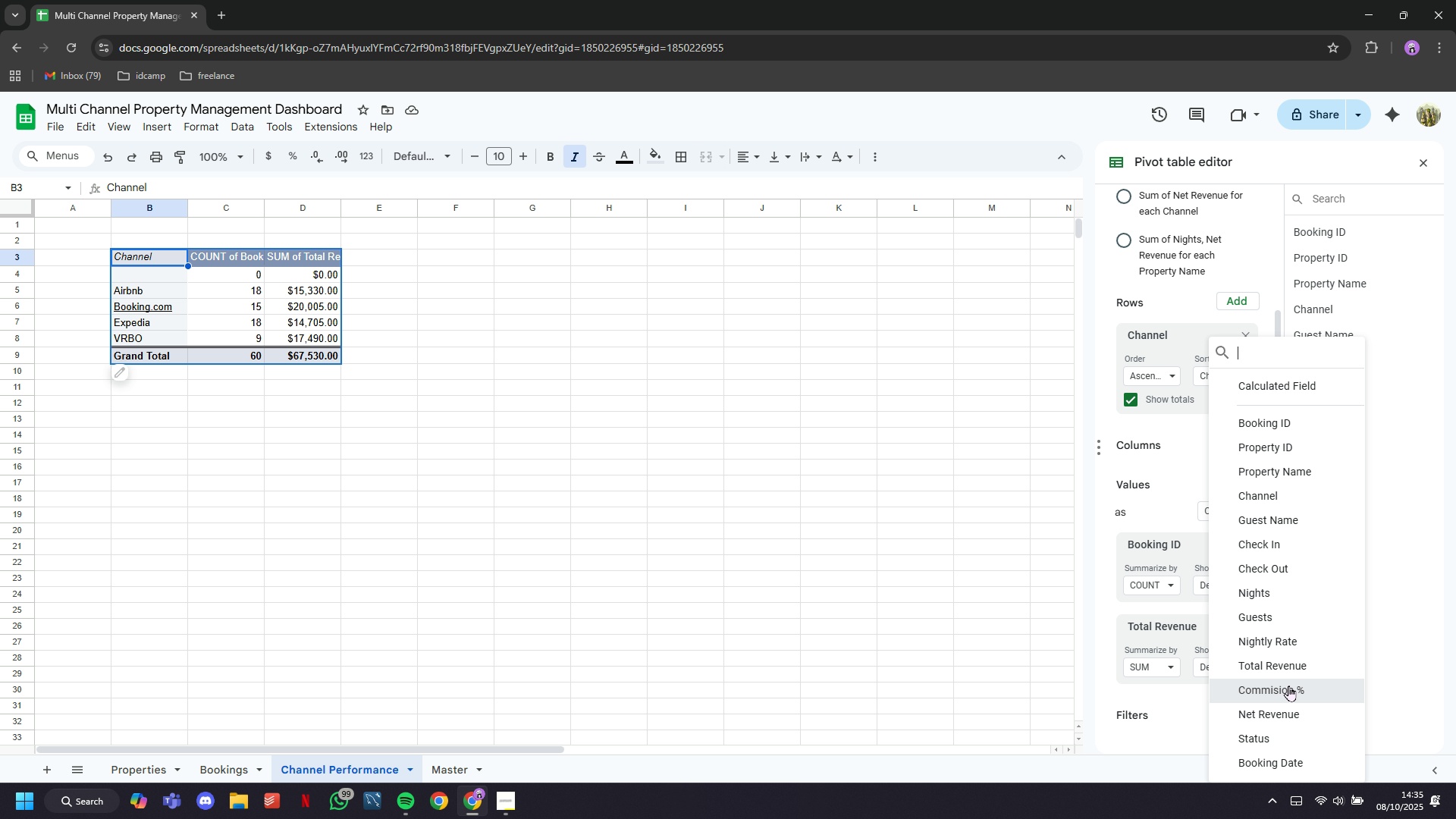 
scroll: coordinate [1203, 538], scroll_direction: down, amount: 4.0
 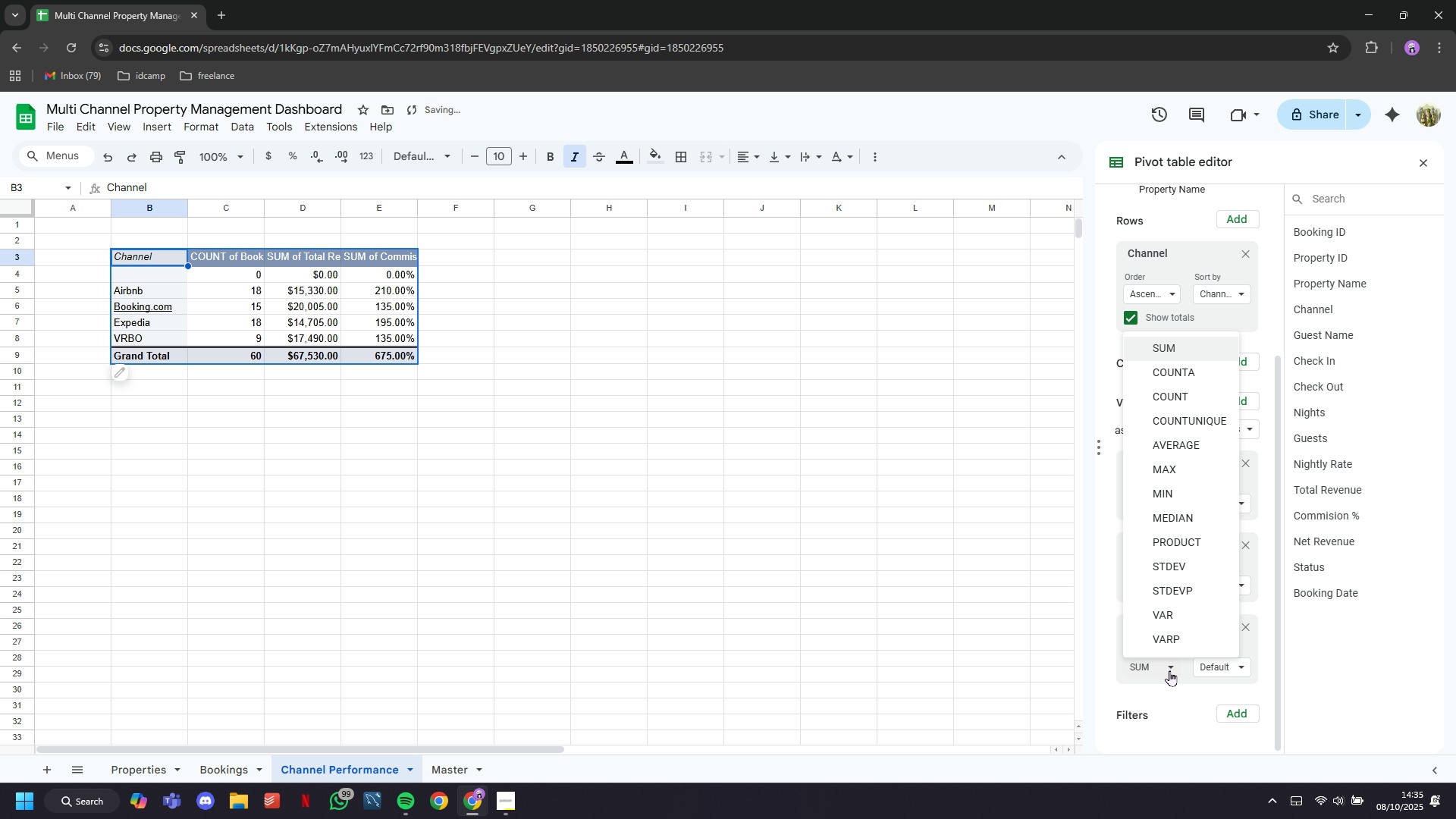 
left_click([1169, 670])
 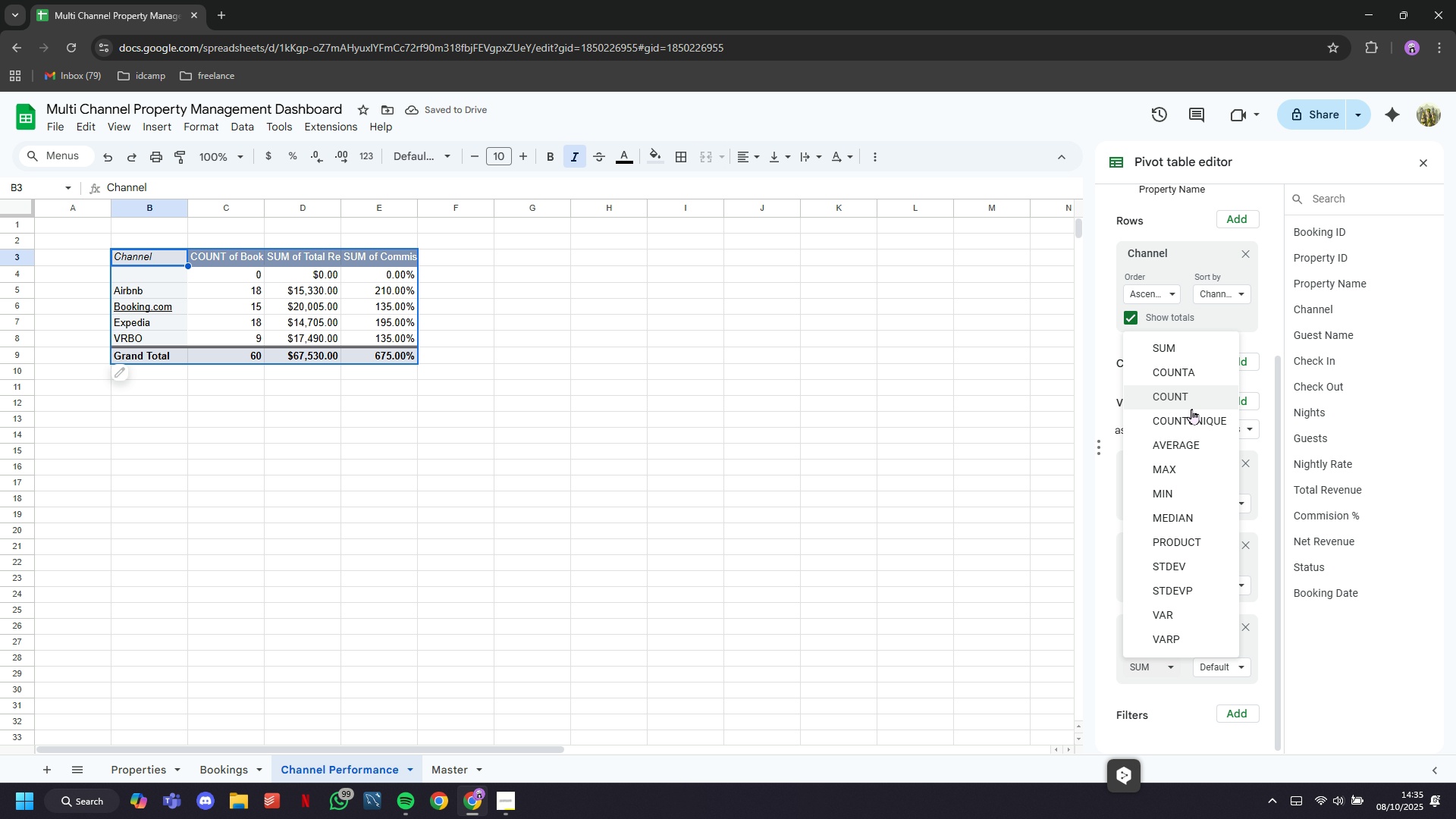 
left_click([1191, 442])
 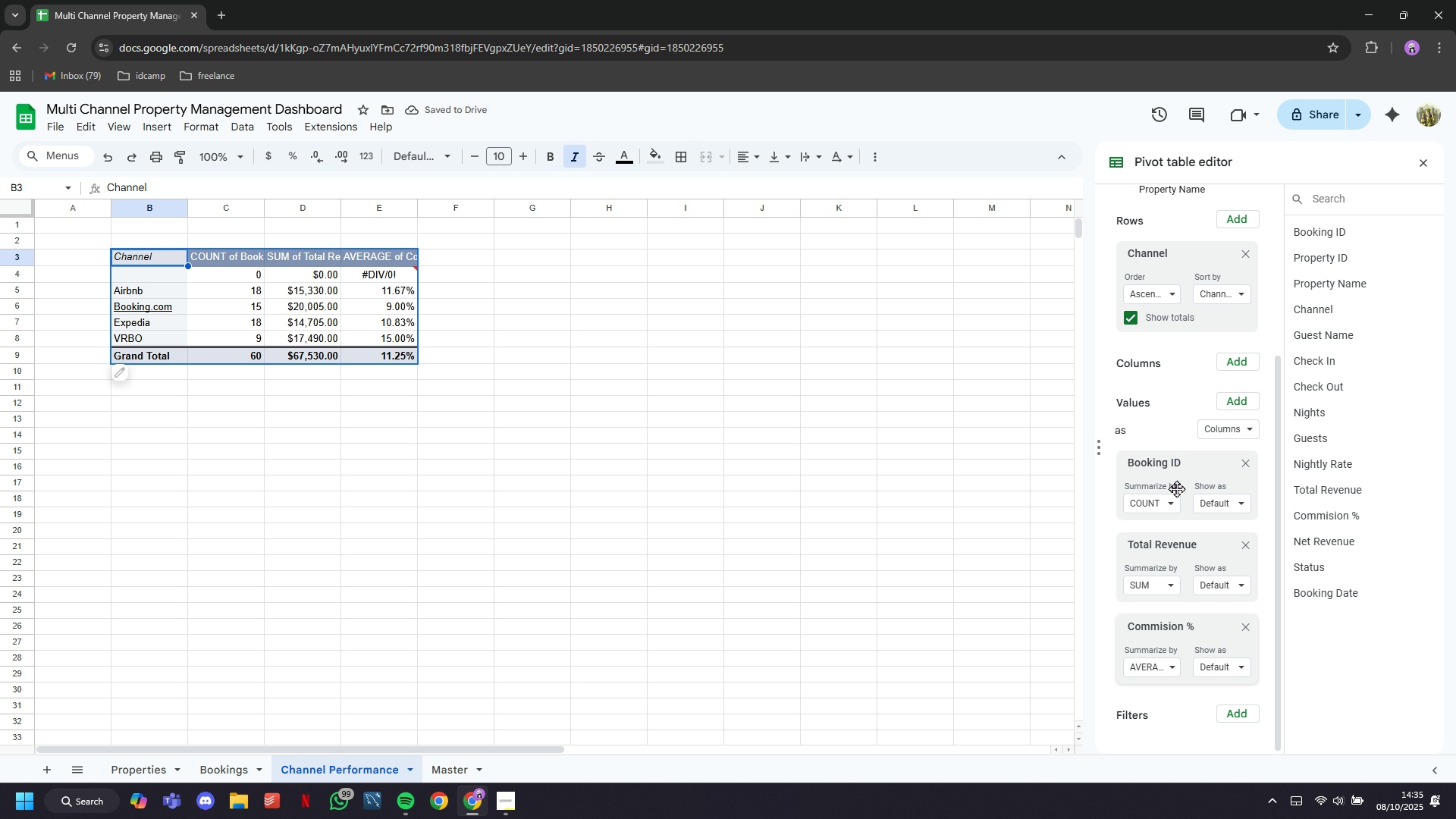 
scroll: coordinate [1206, 601], scroll_direction: down, amount: 4.0
 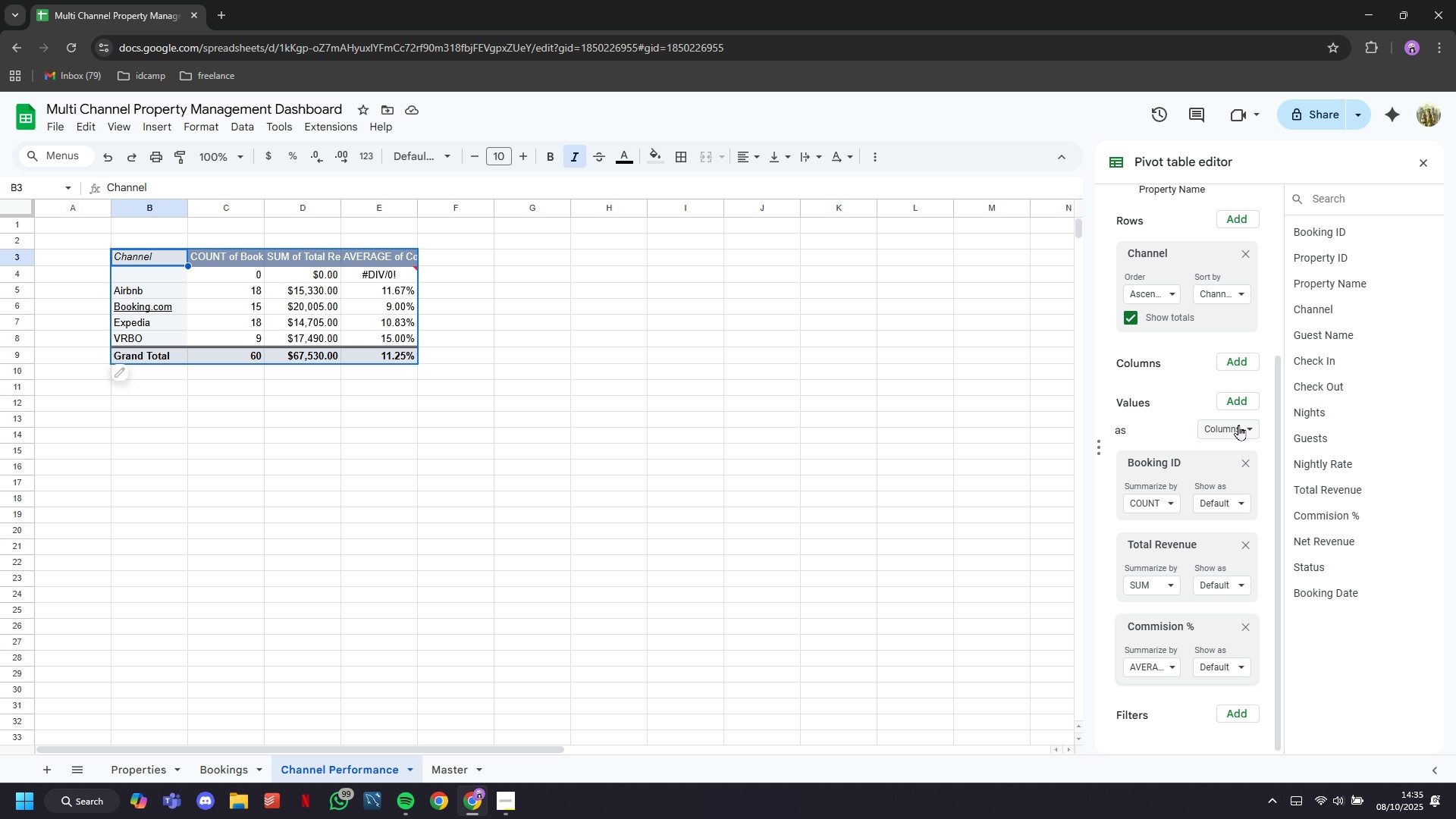 
left_click([1249, 398])
 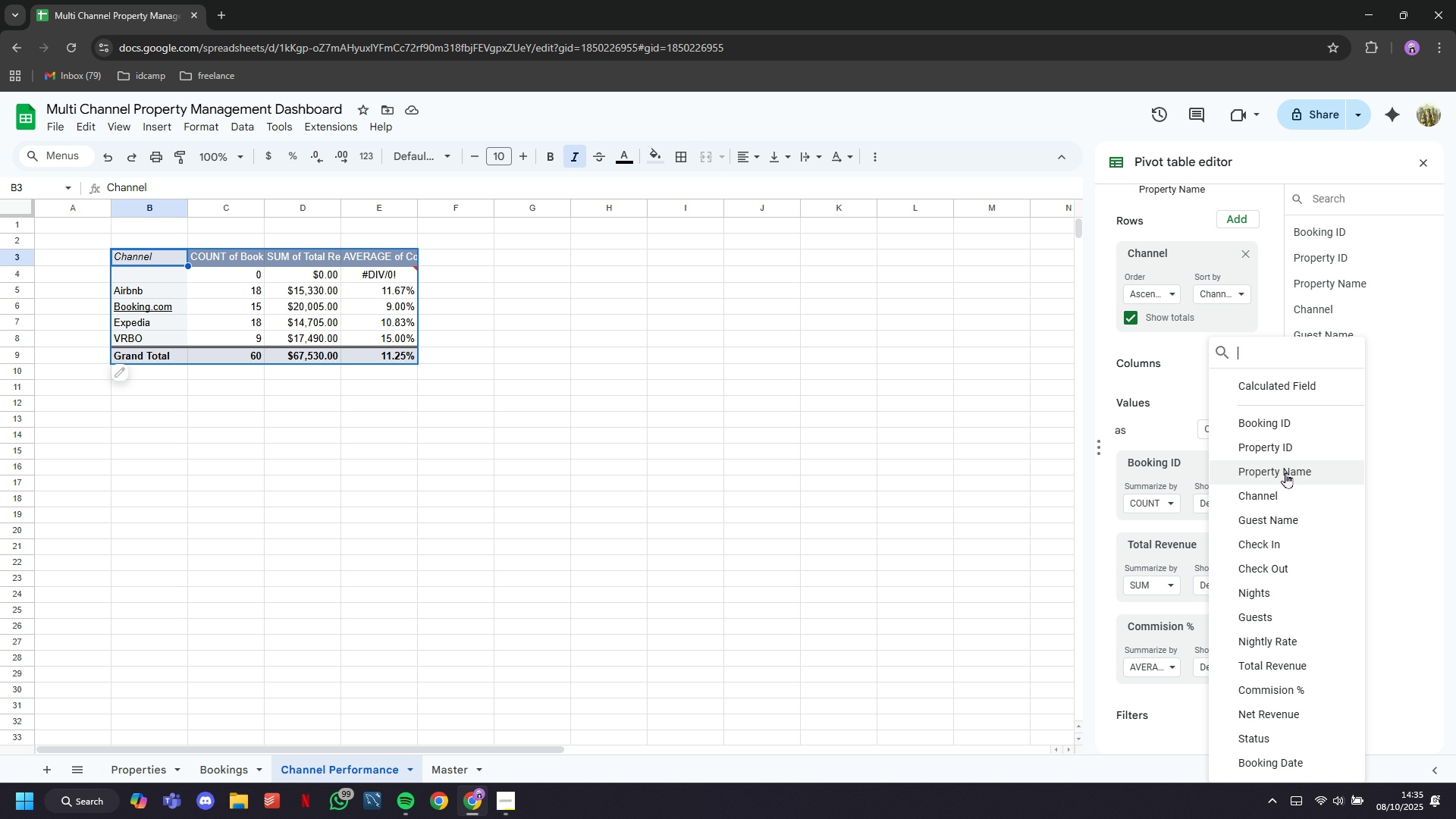 
left_click([1279, 710])
 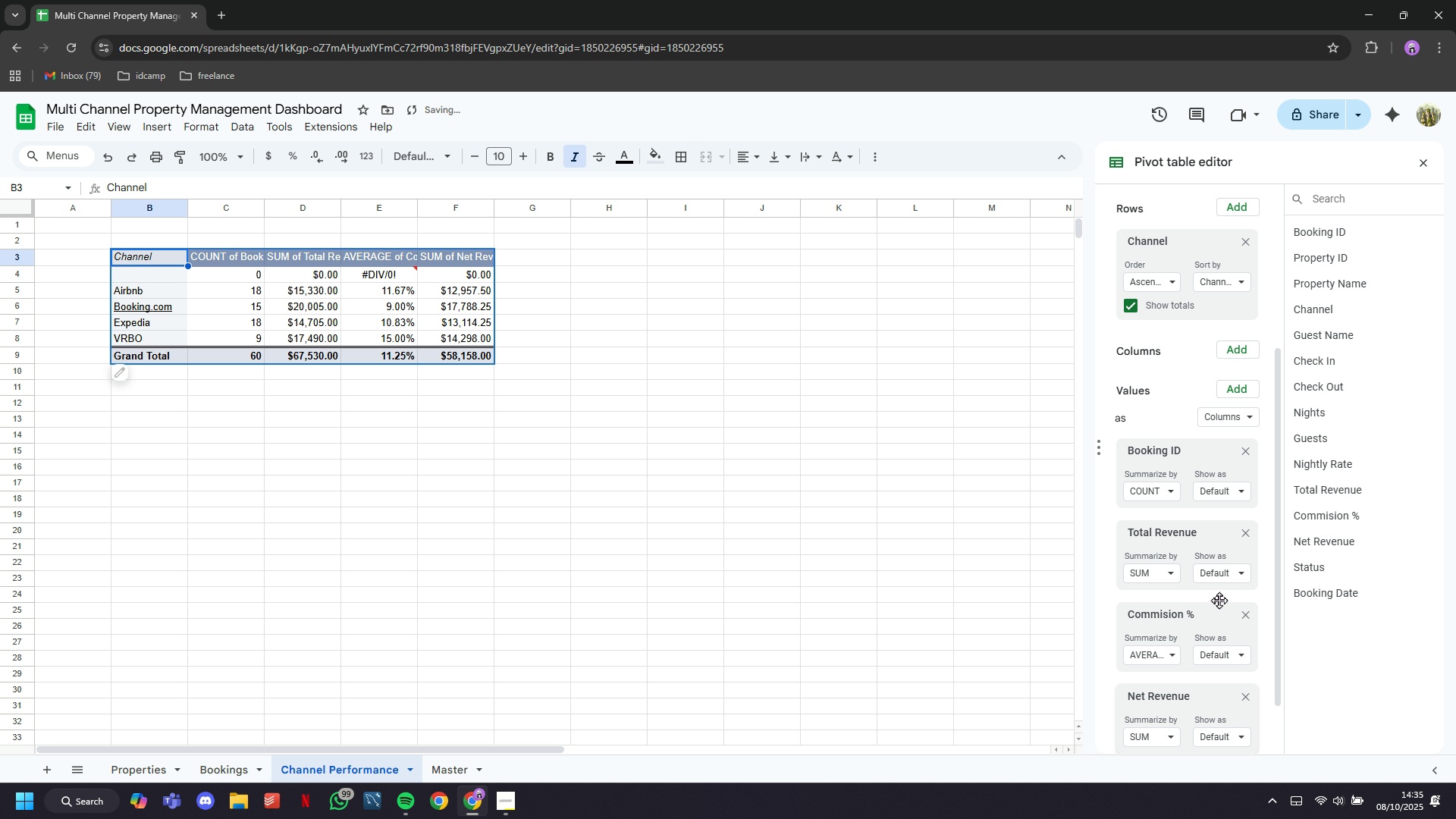 
scroll: coordinate [1214, 587], scroll_direction: down, amount: 4.0
 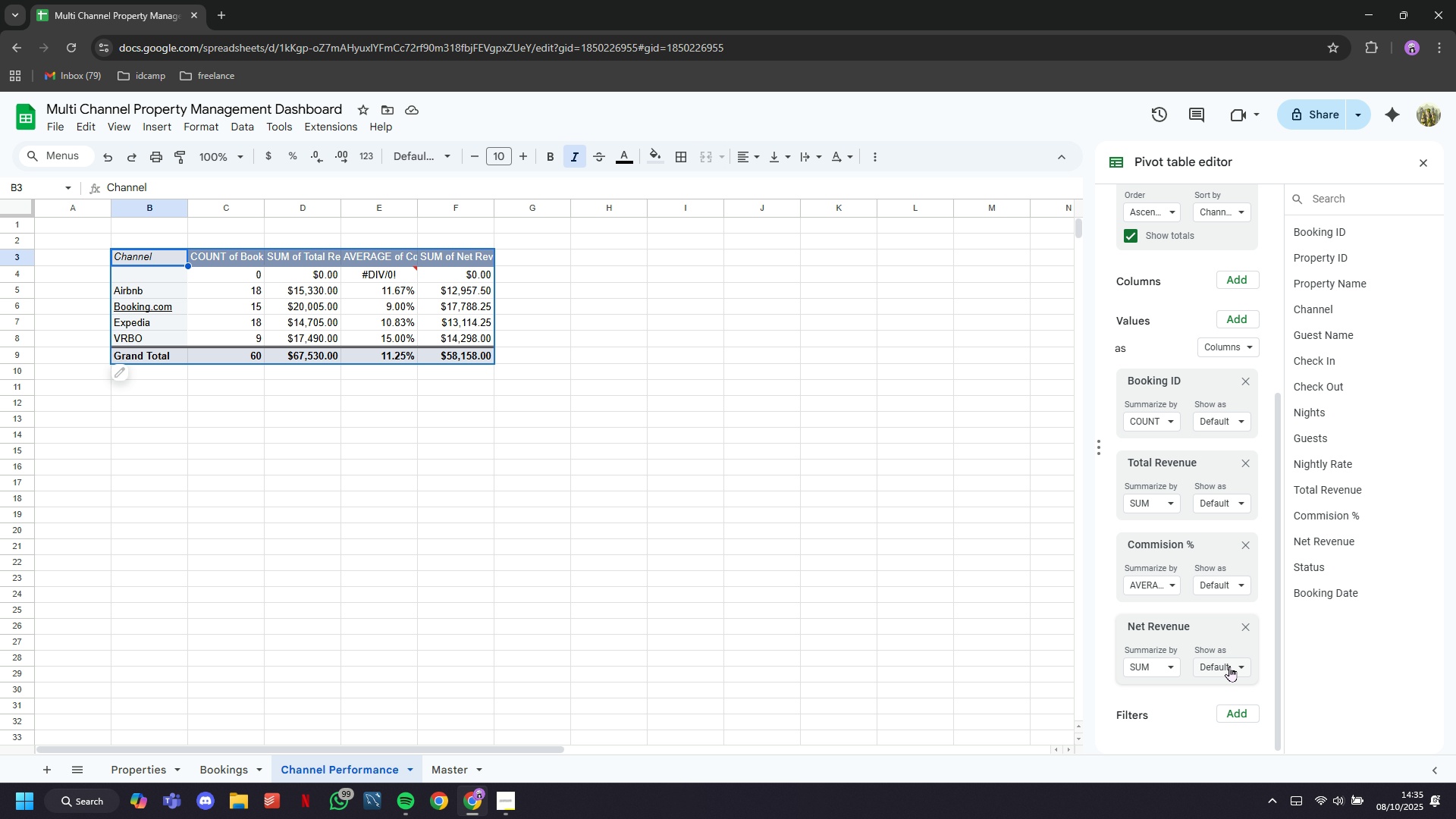 
wait(8.93)
 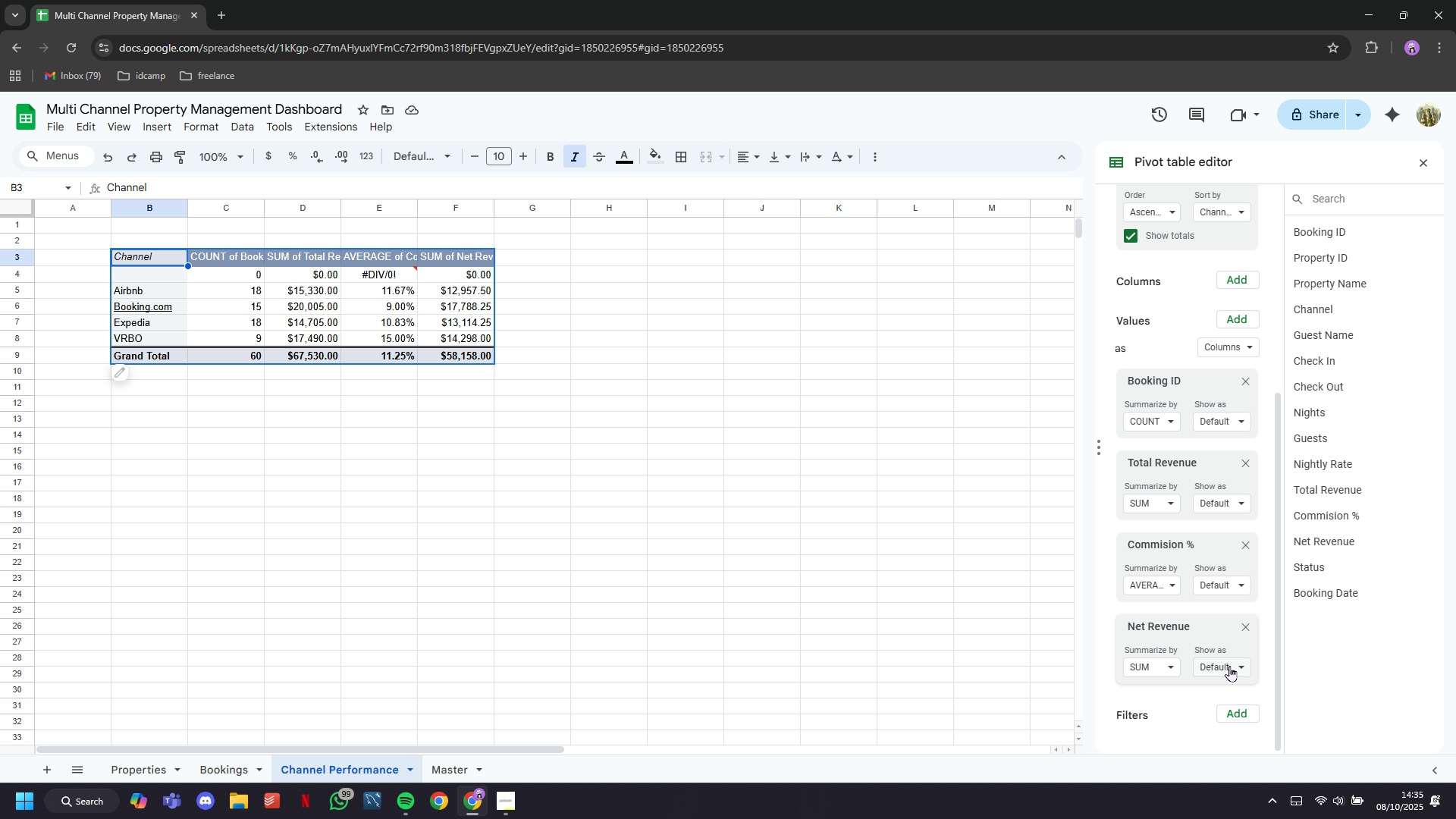 
left_click([1230, 711])
 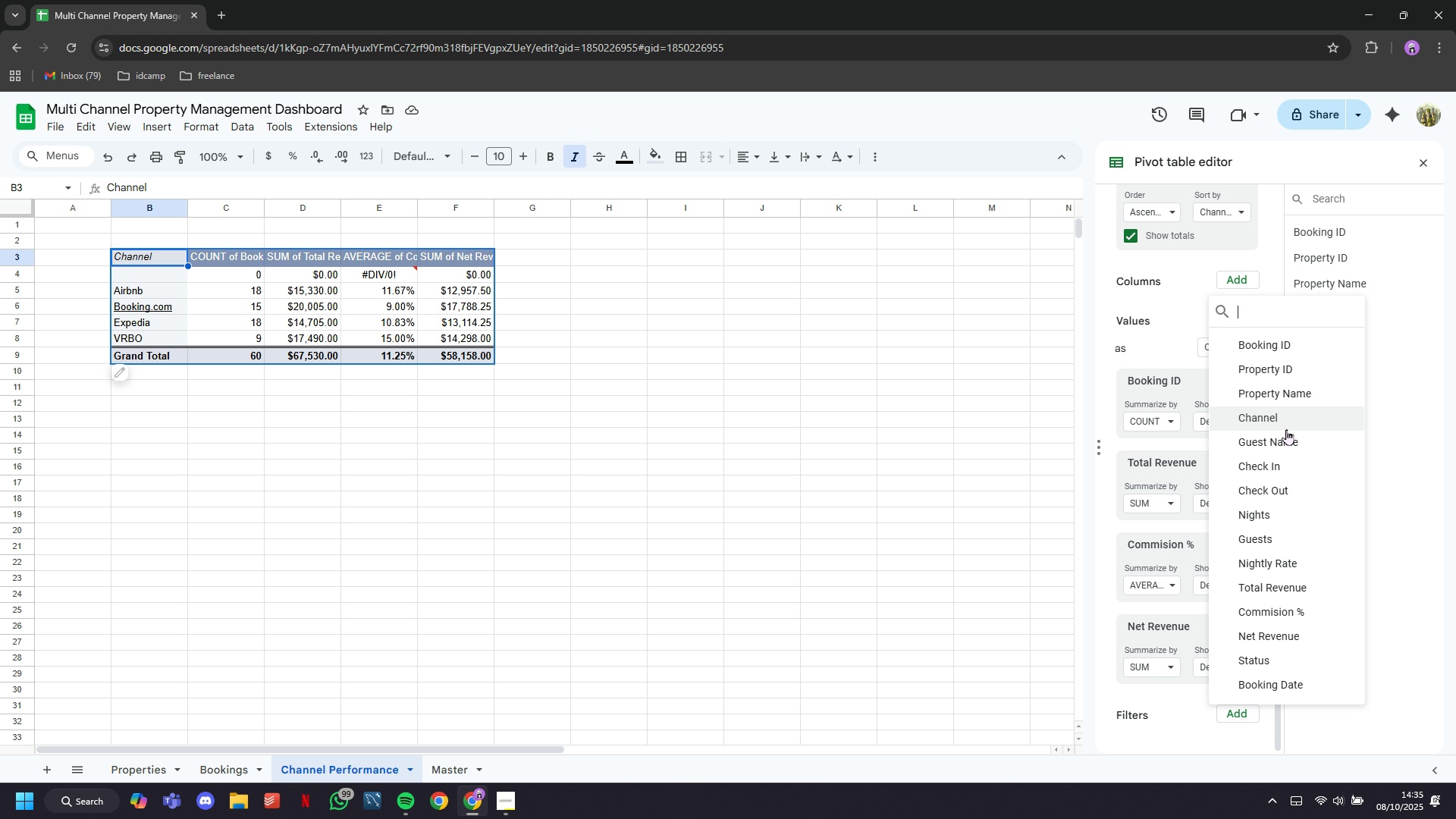 
left_click([1286, 424])
 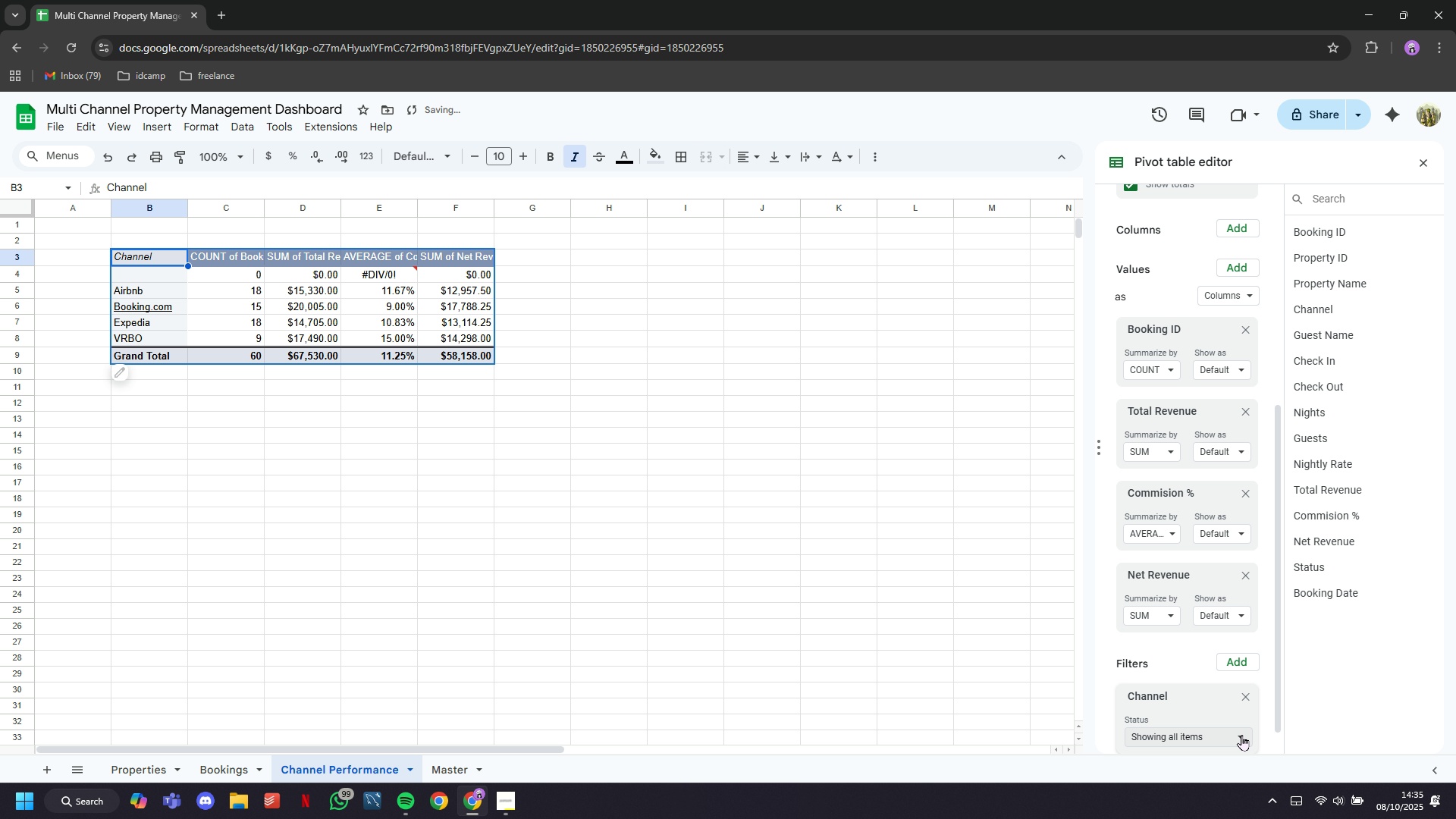 
left_click([1241, 739])
 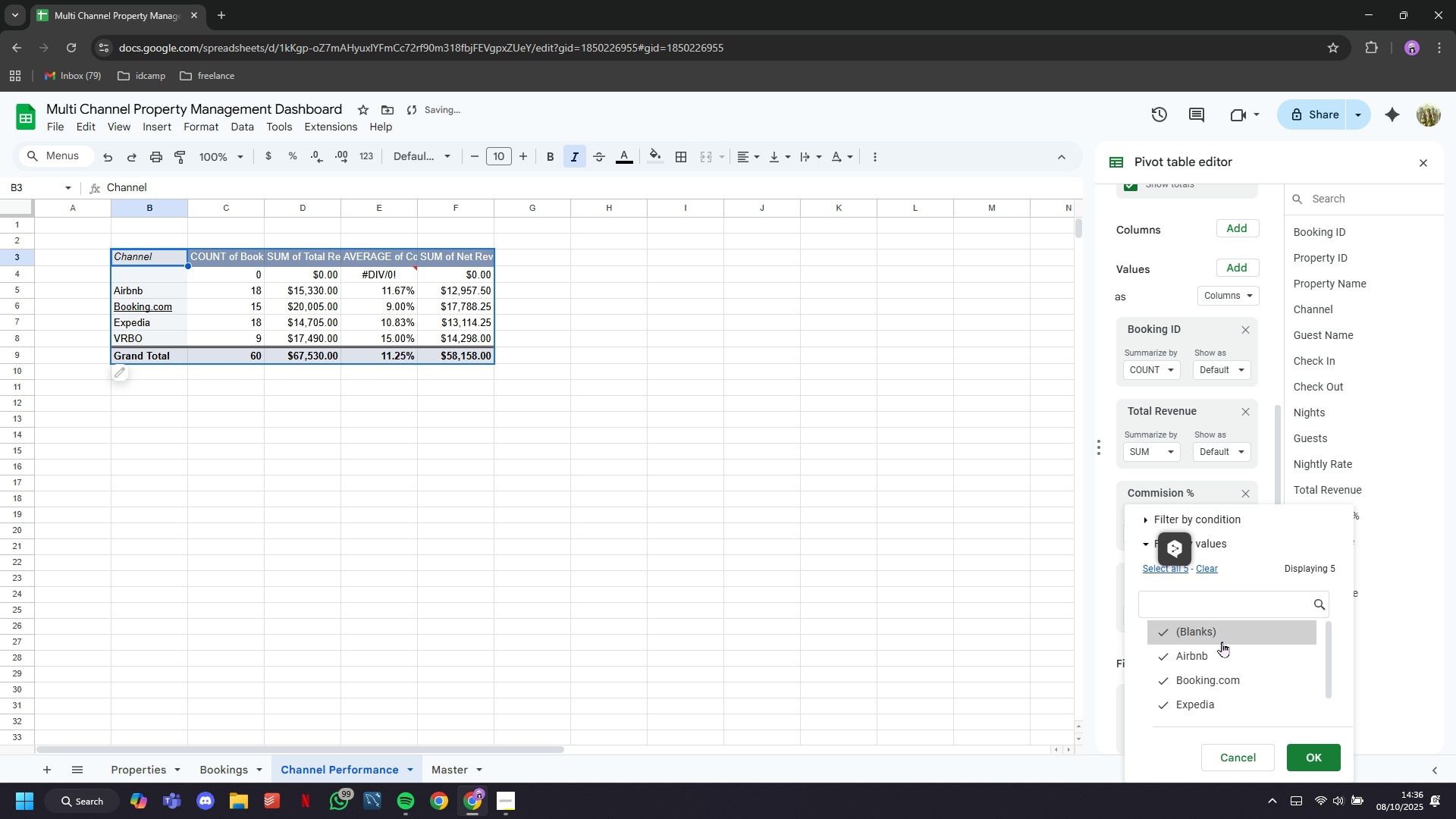 
left_click([1222, 642])
 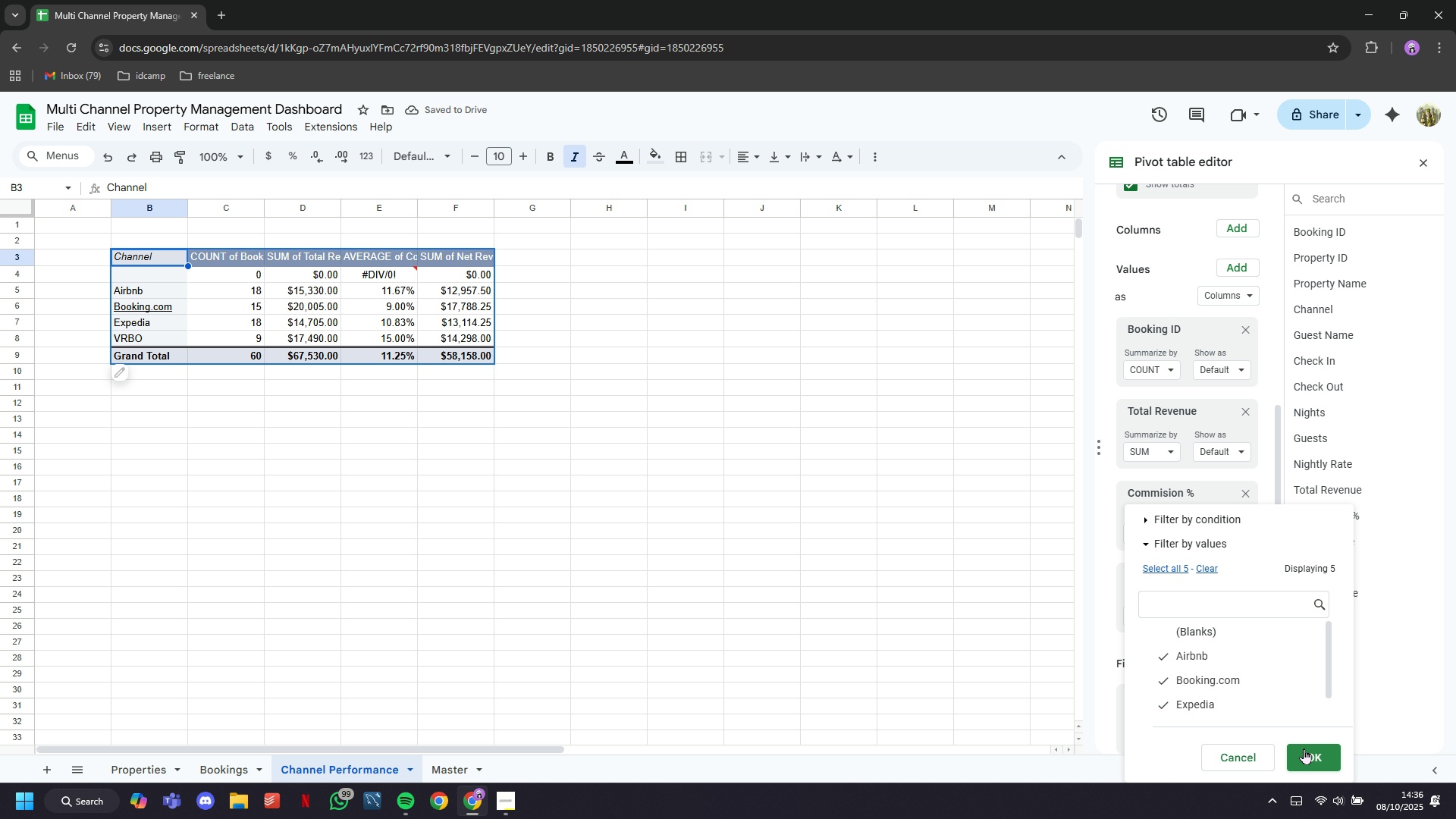 
left_click([1304, 749])
 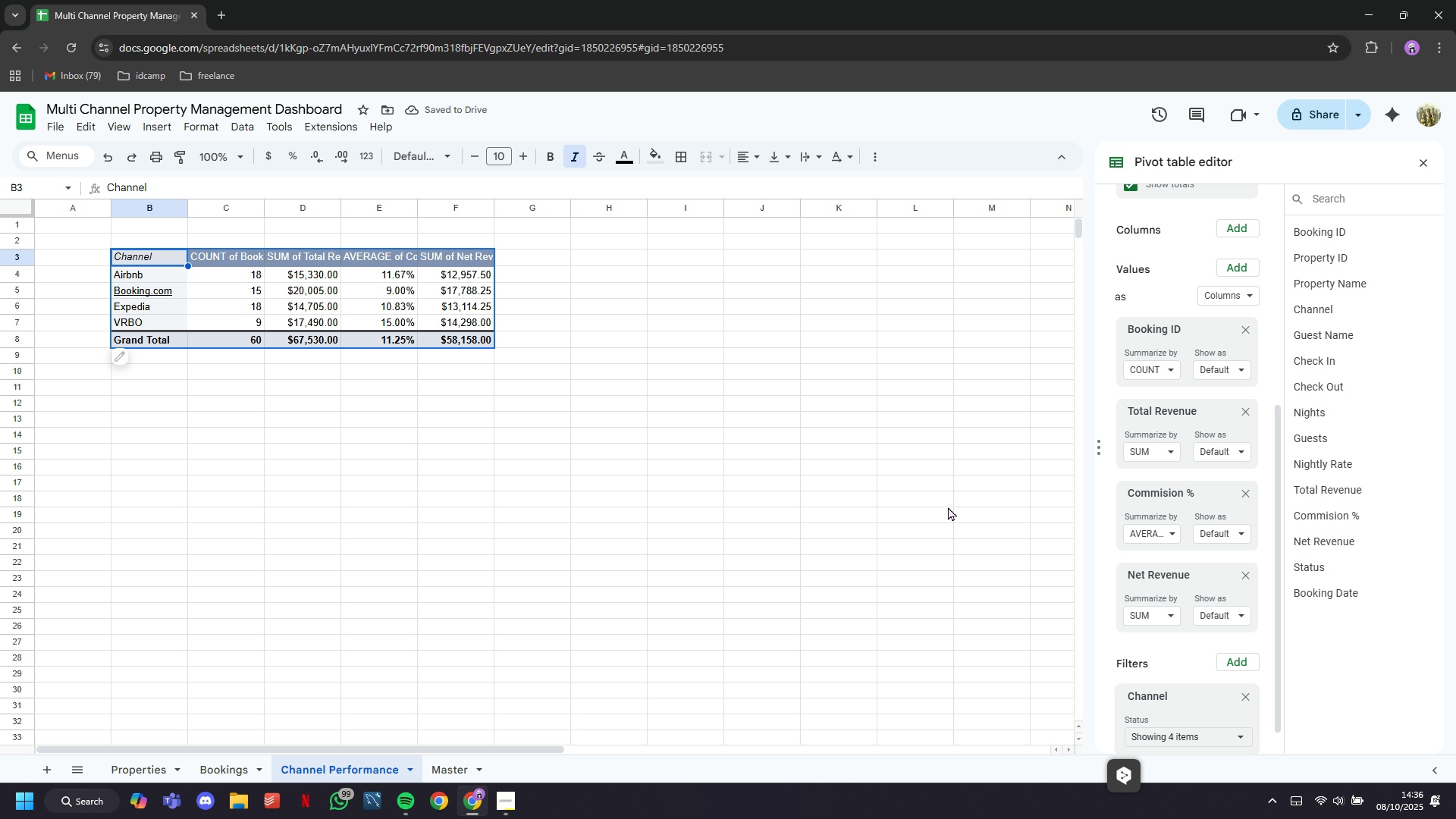 
left_click([460, 487])